 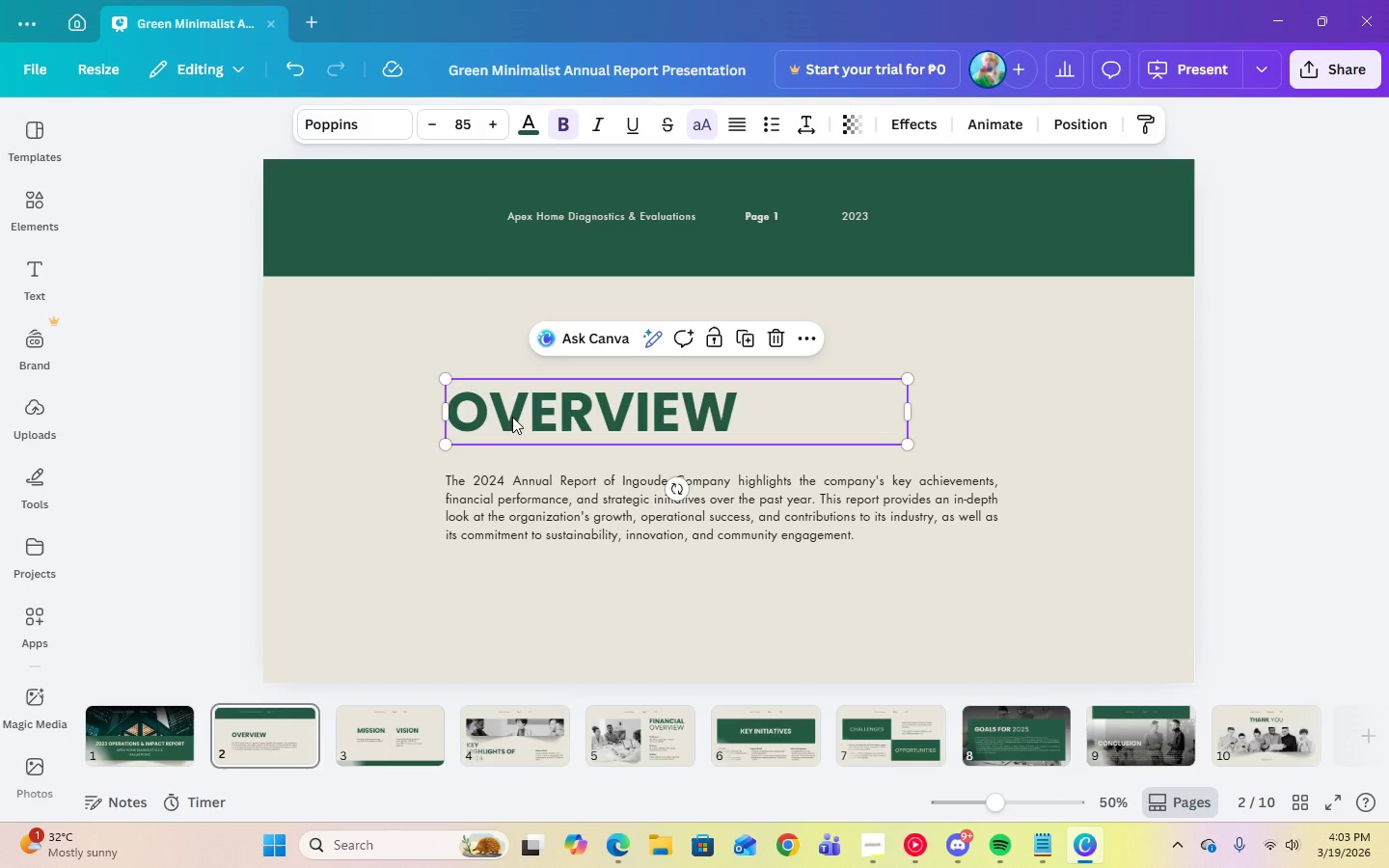 
left_click([512, 417])
 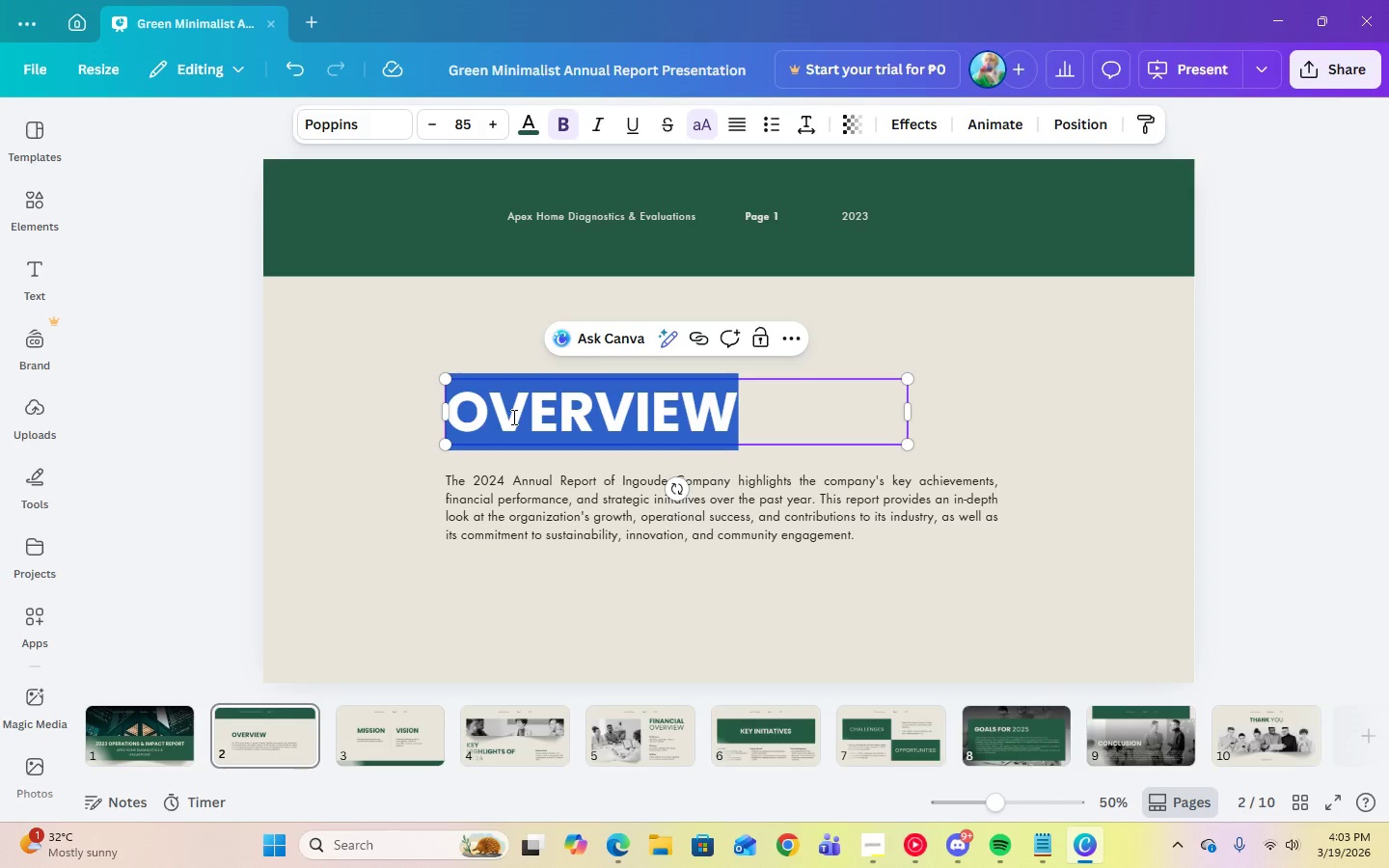 
type(Executive summary)
 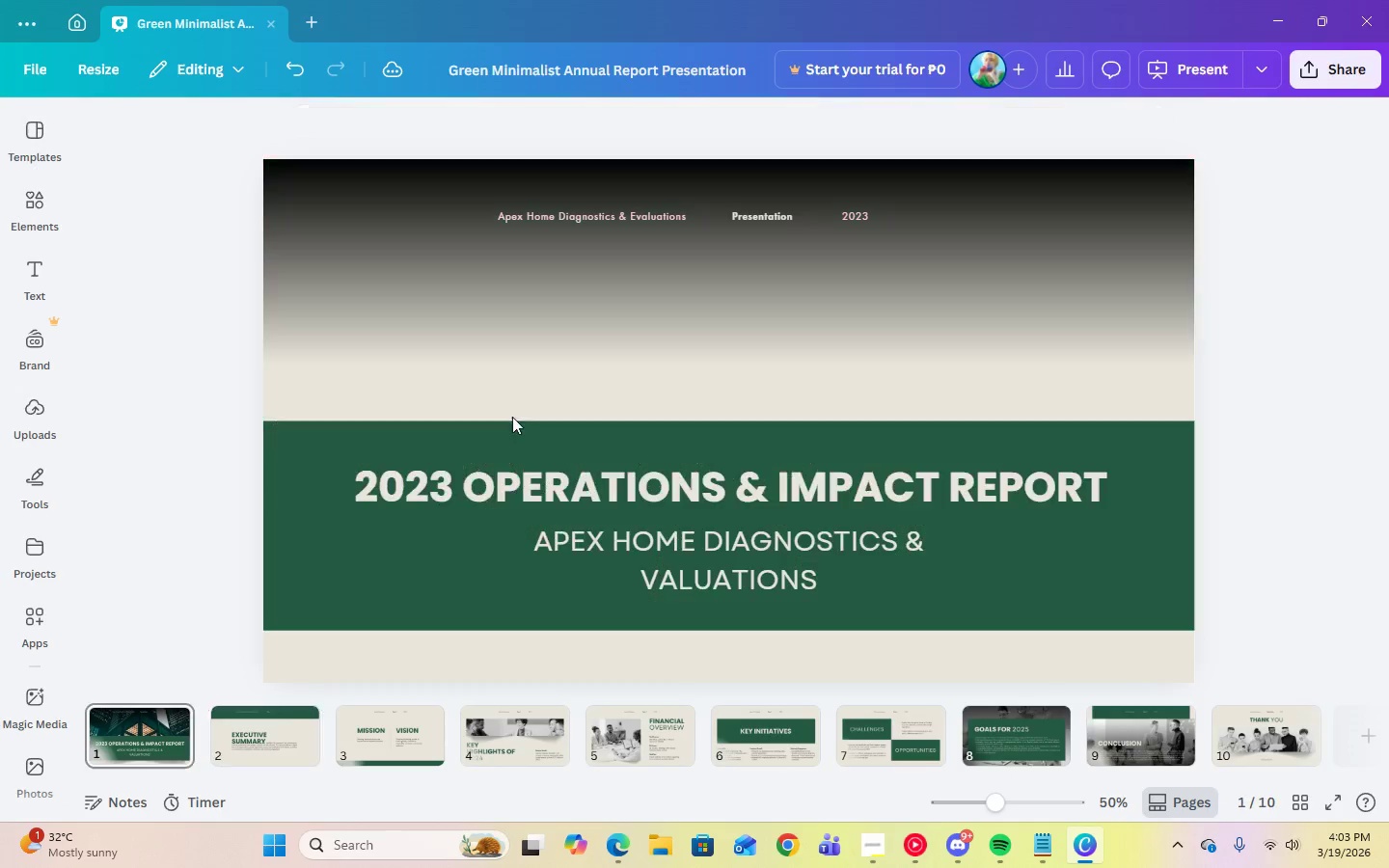 
scroll: coordinate [512, 417], scroll_direction: up, amount: 1.0
 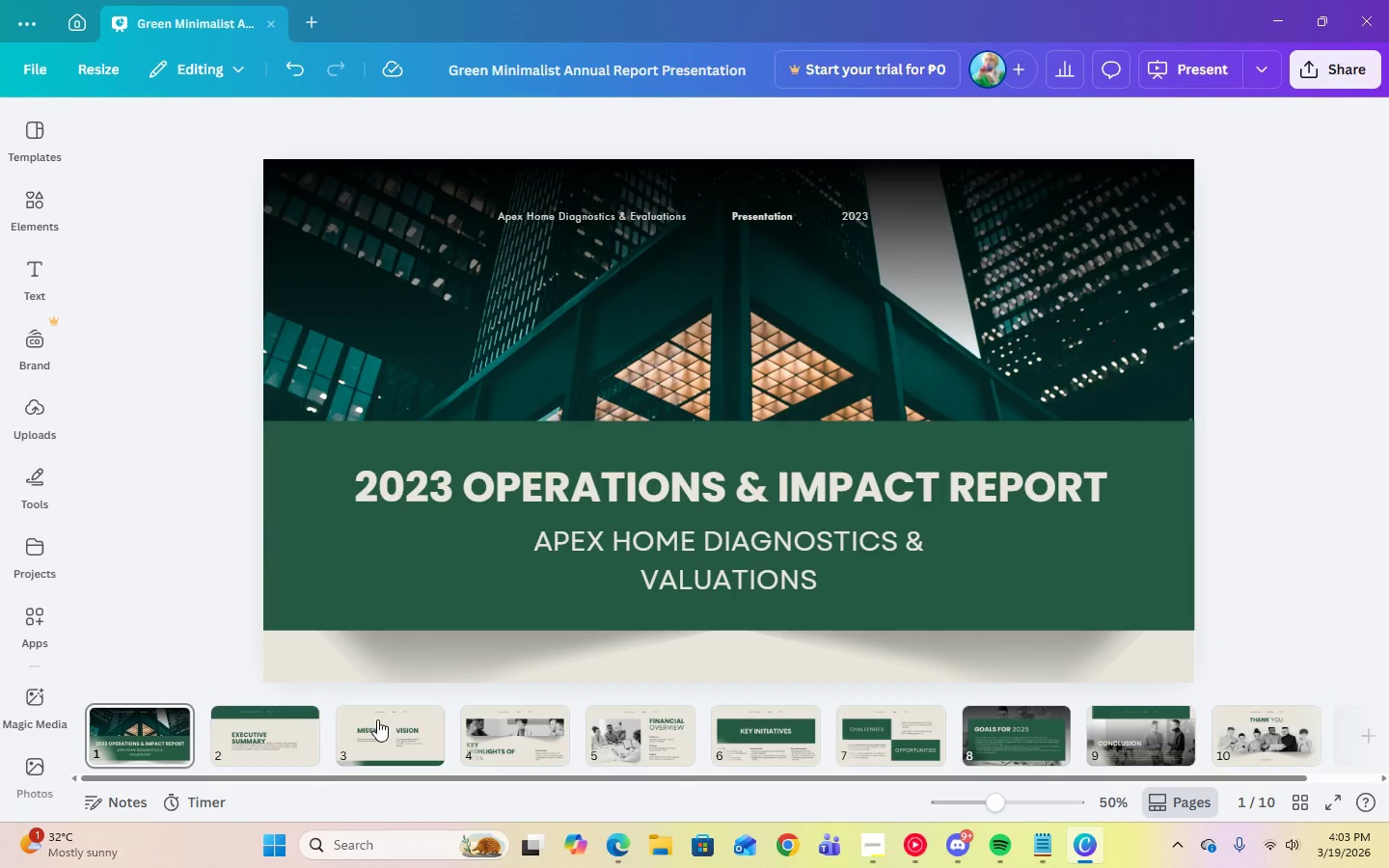 
left_click([311, 728])
 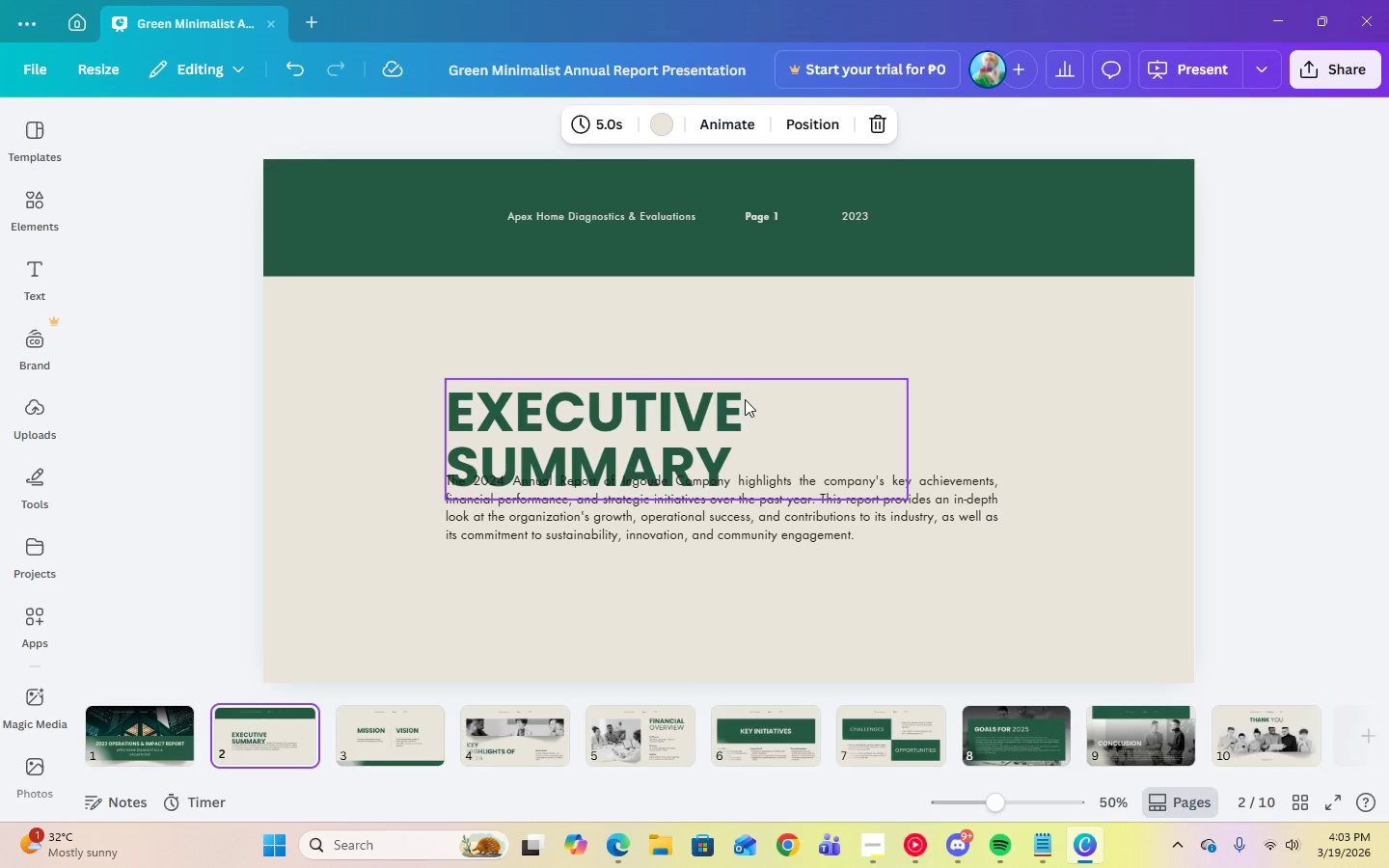 
left_click([673, 459])
 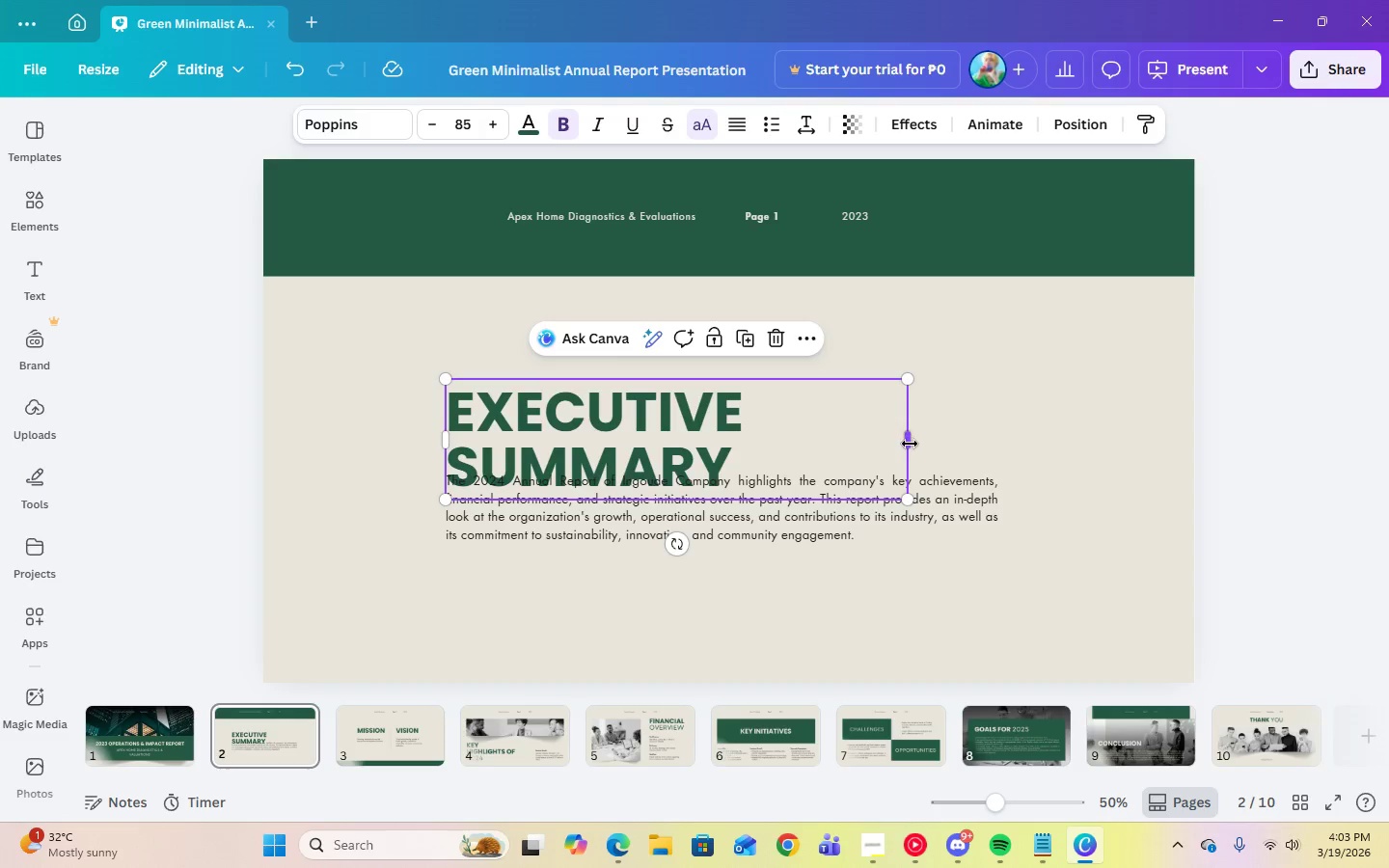 
left_click_drag(start_coordinate=[910, 444], to_coordinate=[1066, 440])
 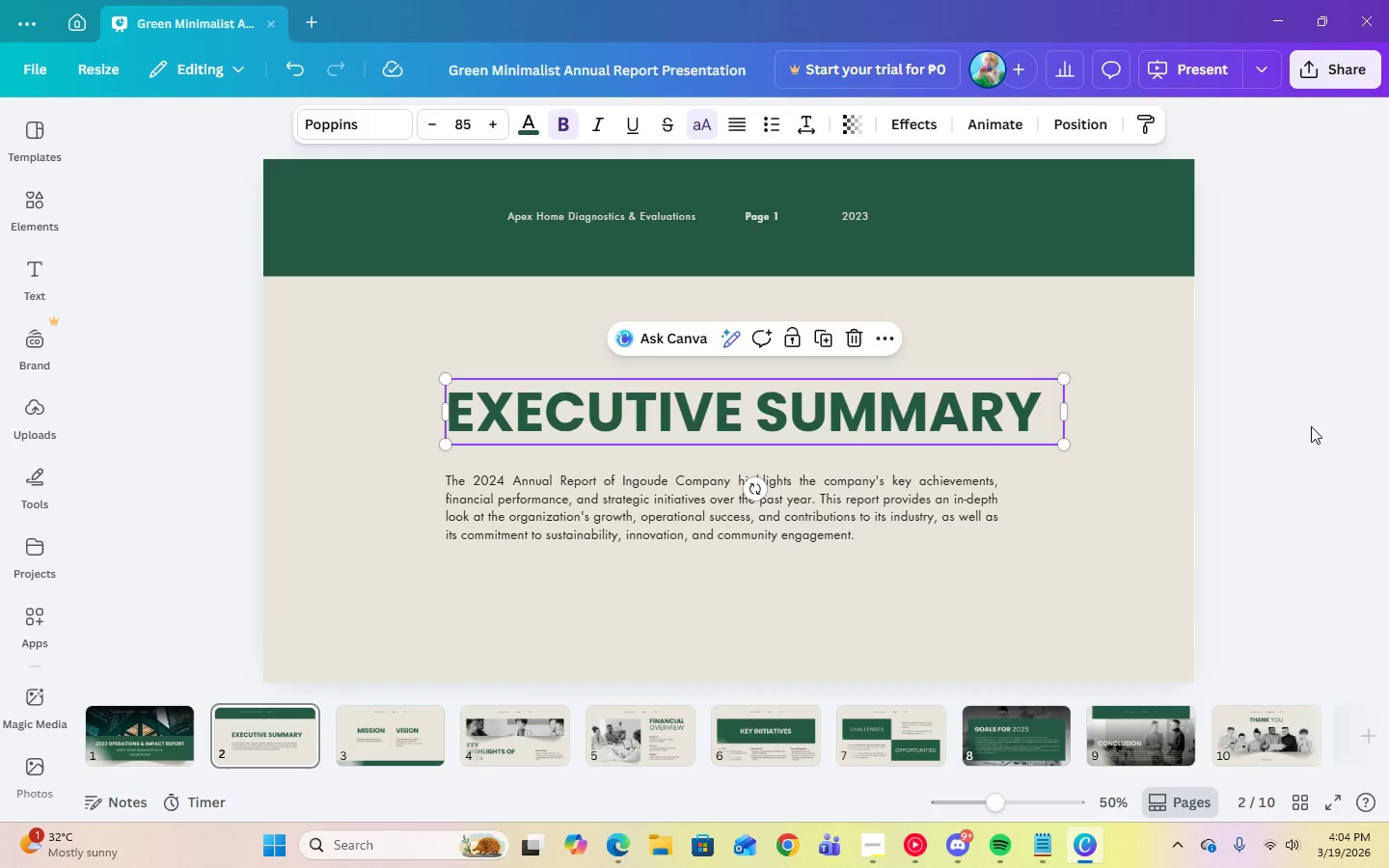 
left_click([1311, 426])
 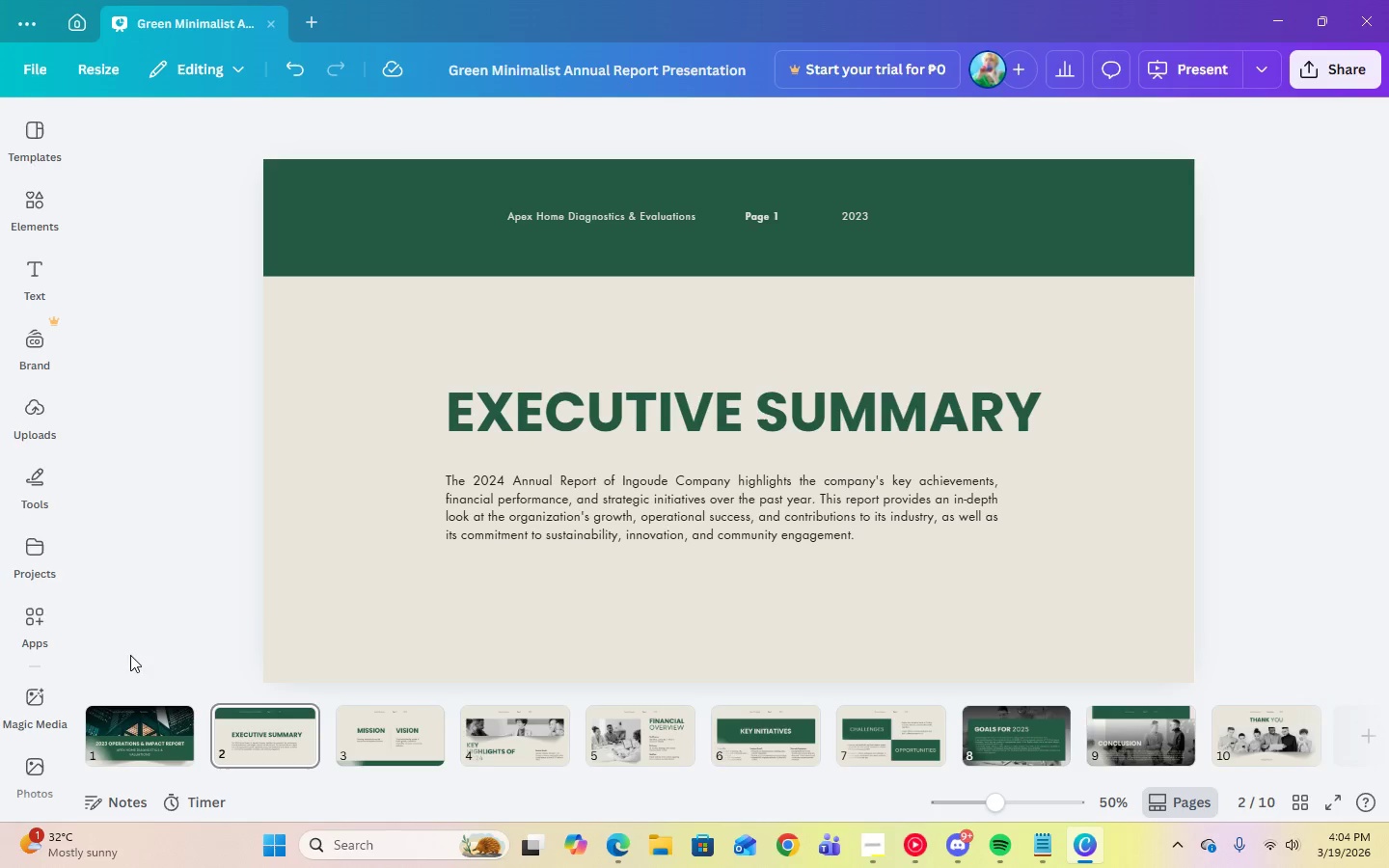 
left_click([138, 711])
 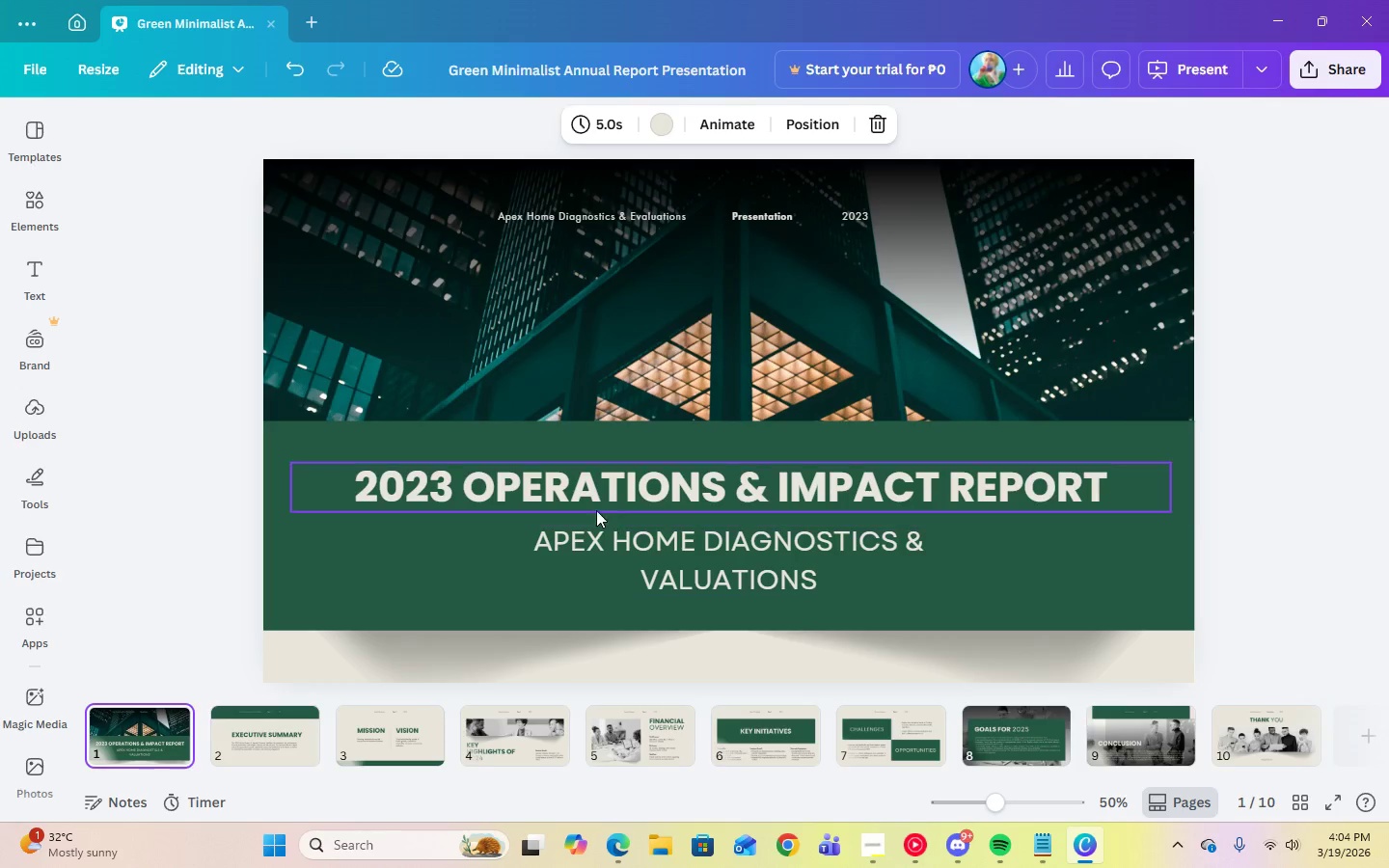 
left_click([584, 485])
 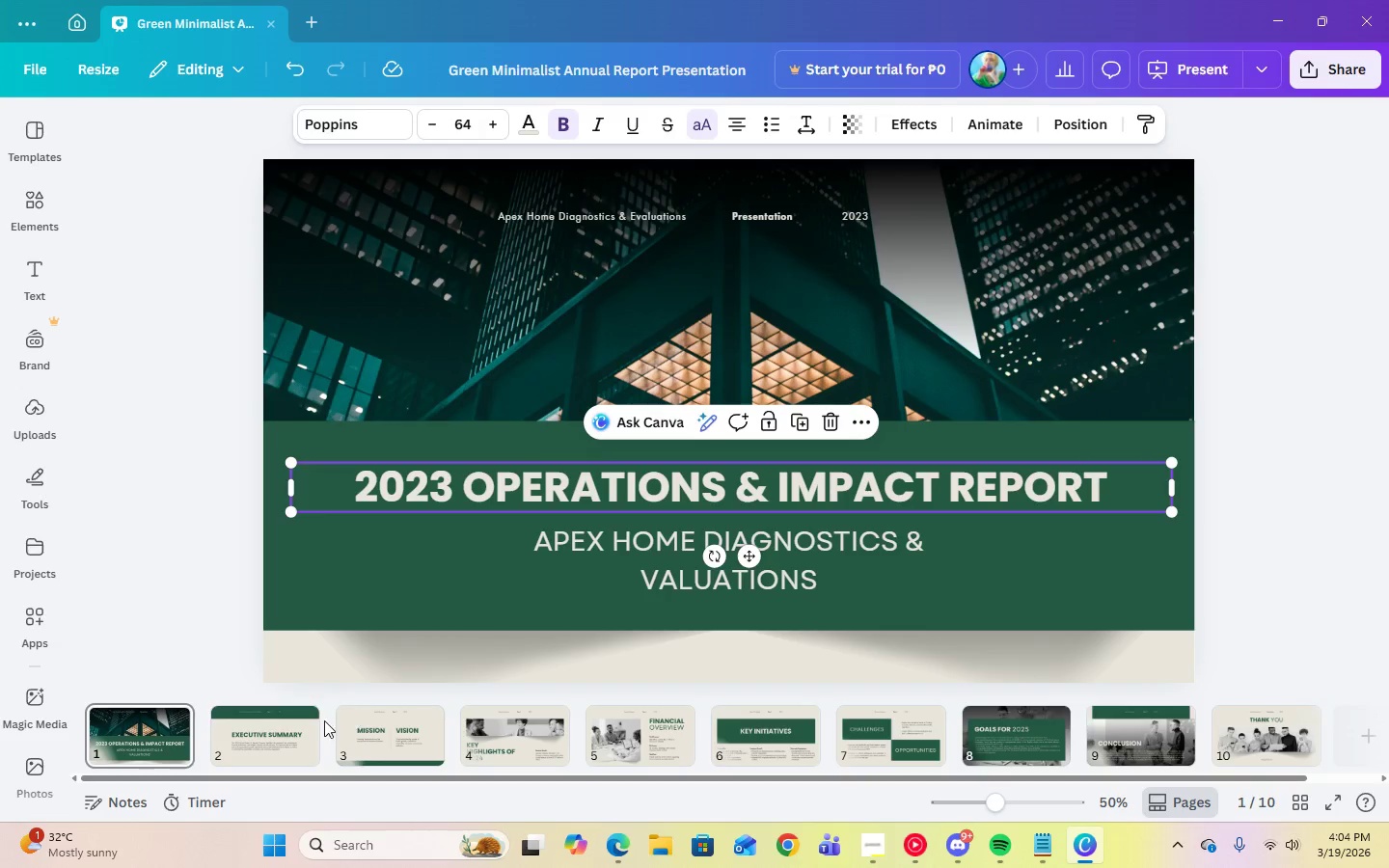 
left_click([265, 729])
 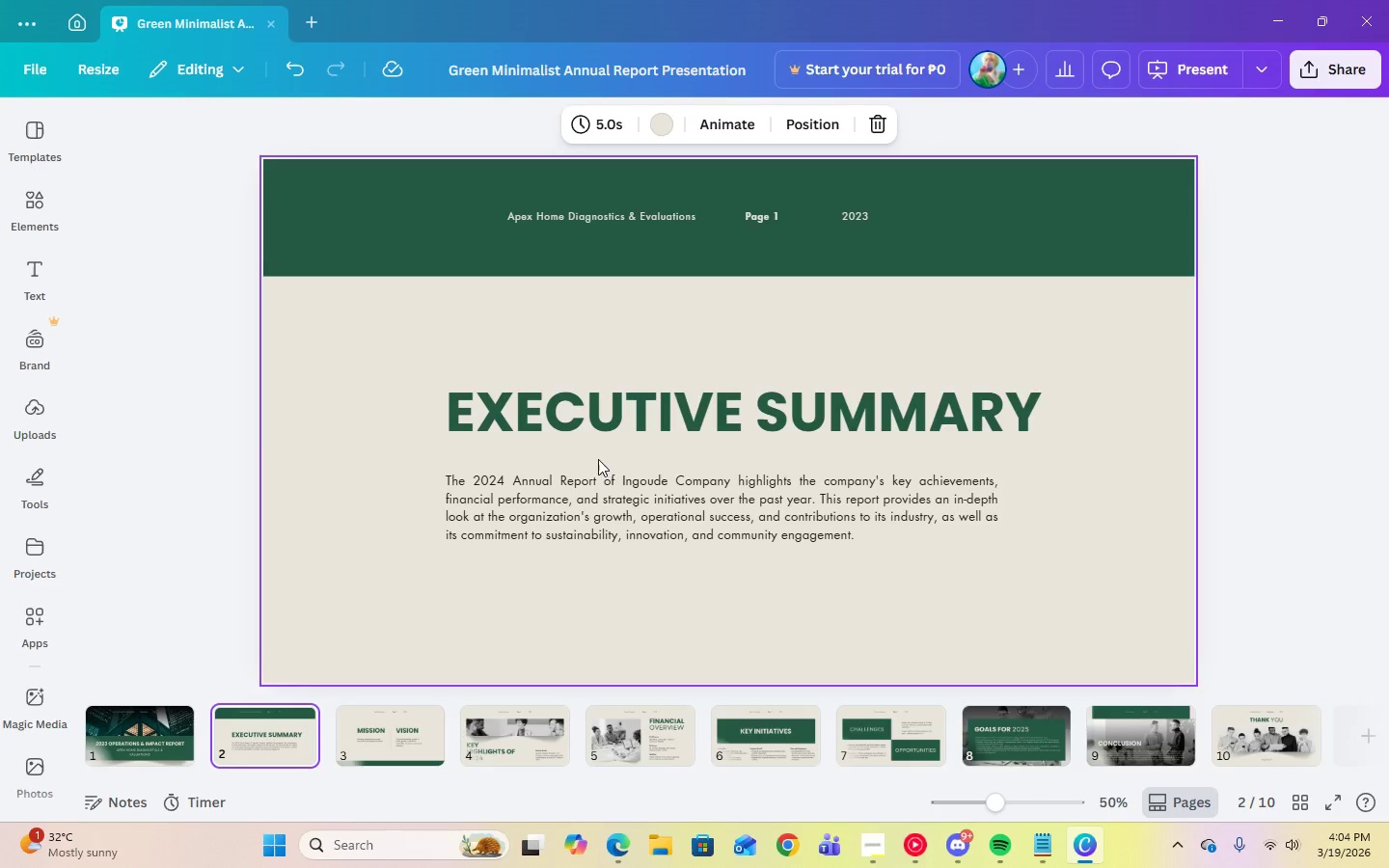 
left_click([598, 419])
 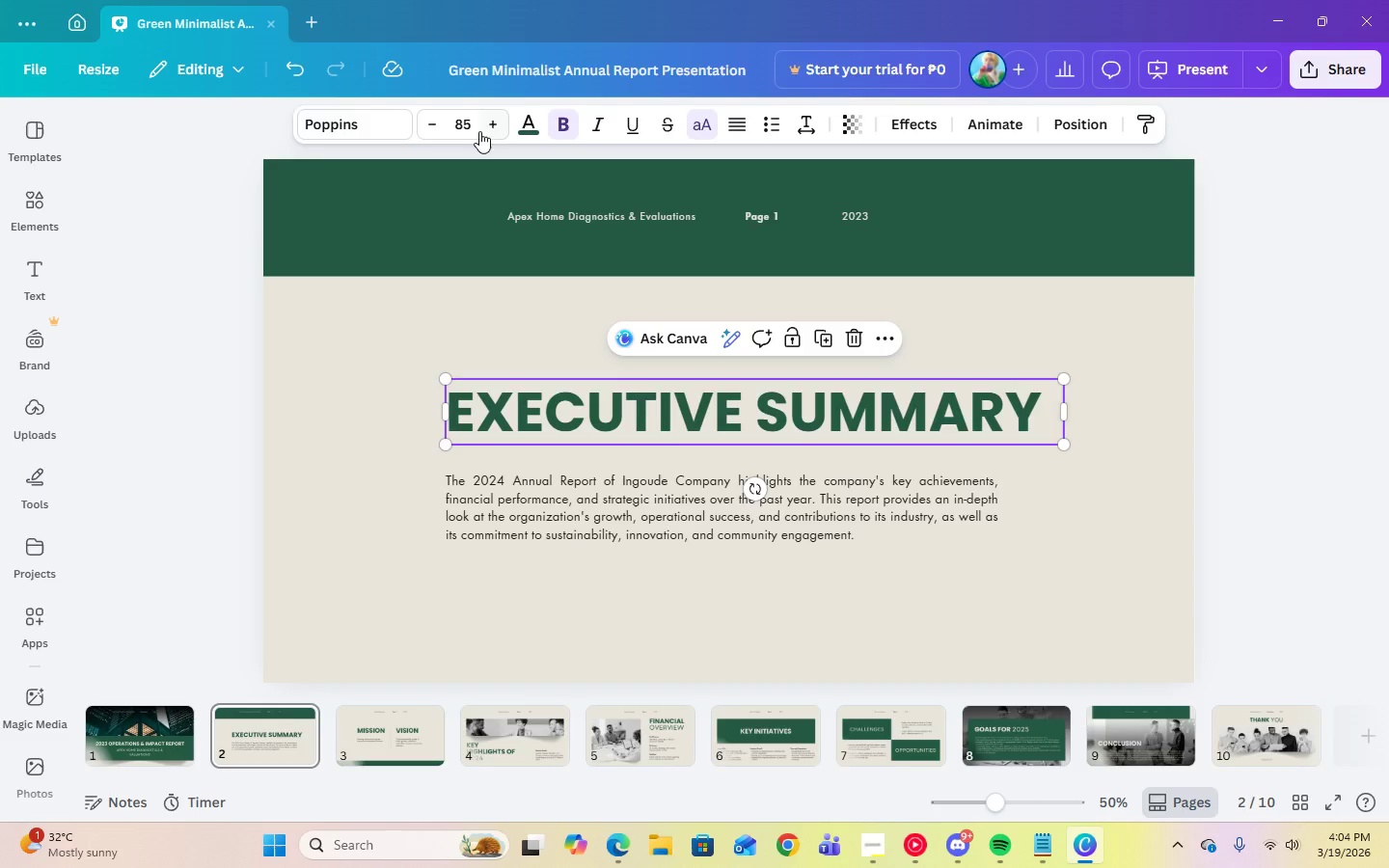 
left_click([473, 127])
 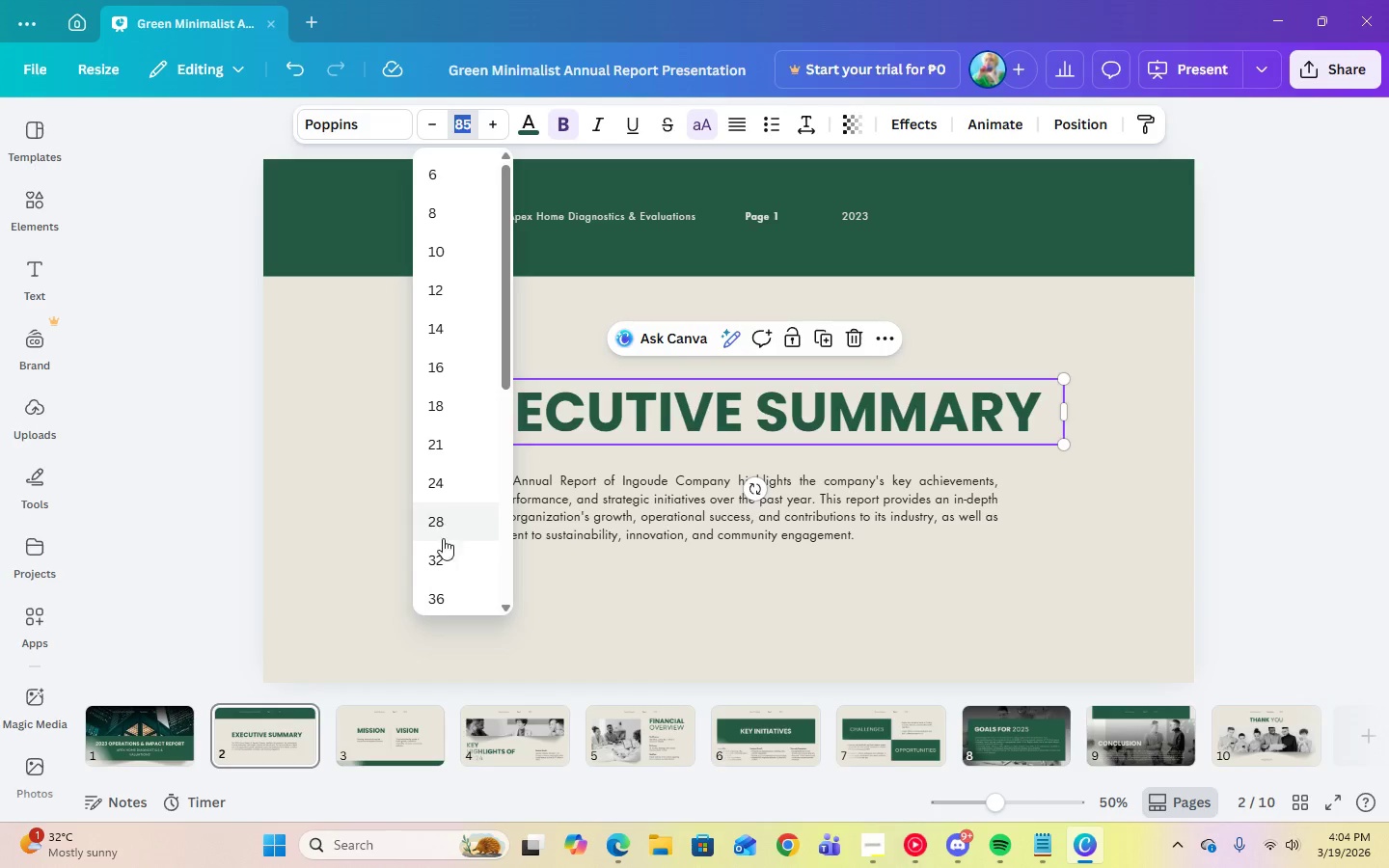 
scroll: coordinate [439, 556], scroll_direction: down, amount: 2.0
 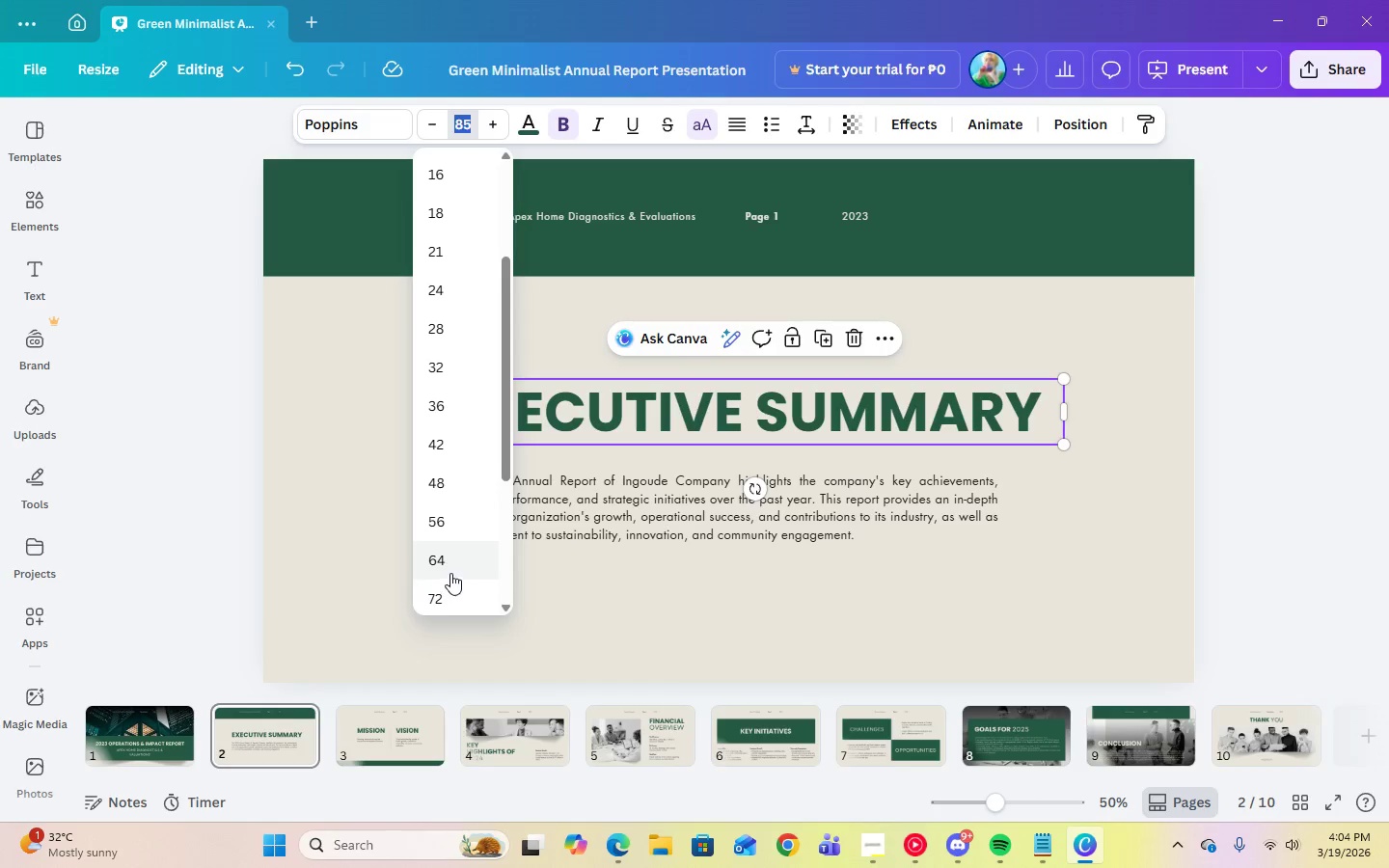 
left_click([442, 557])
 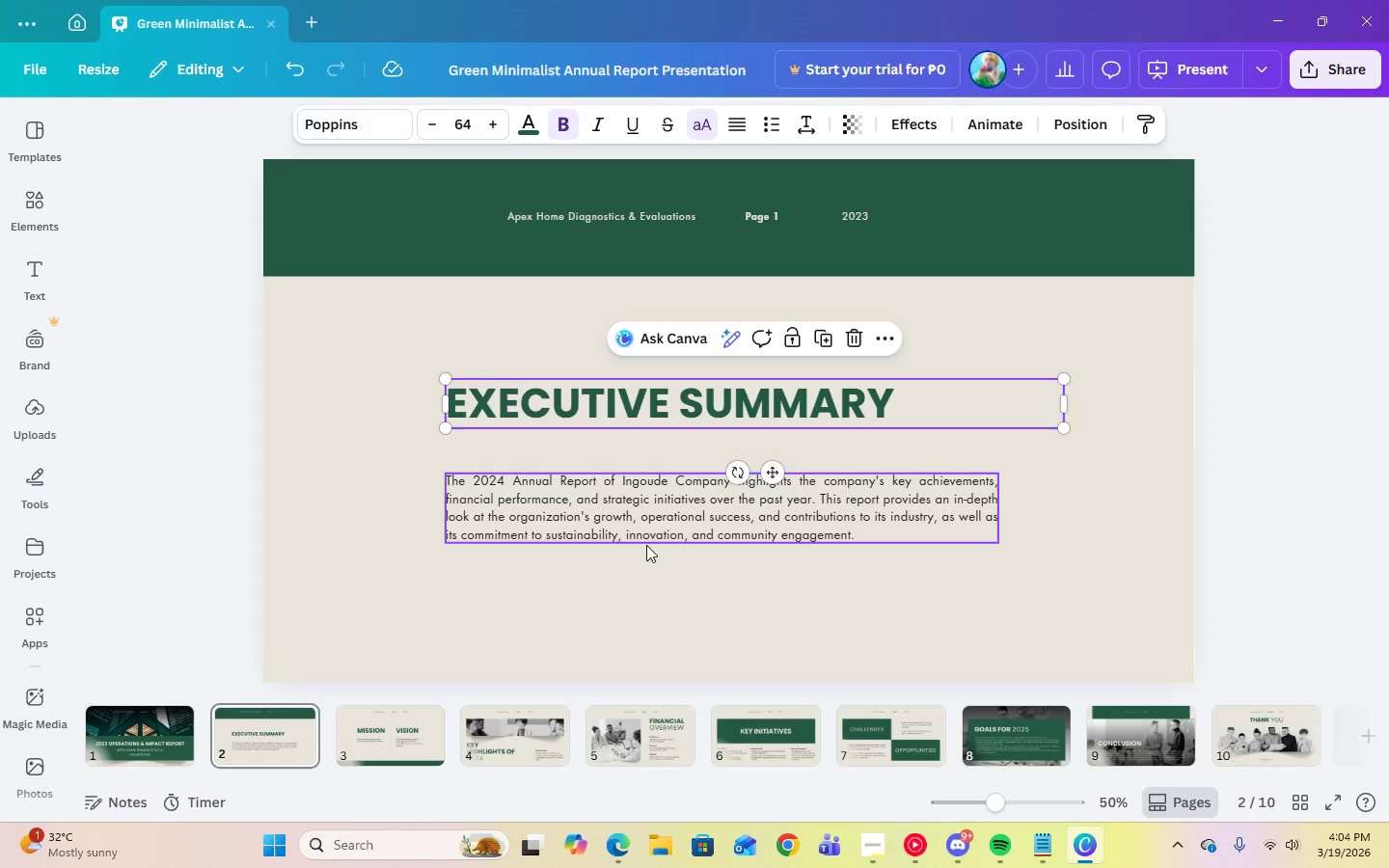 
left_click([723, 588])
 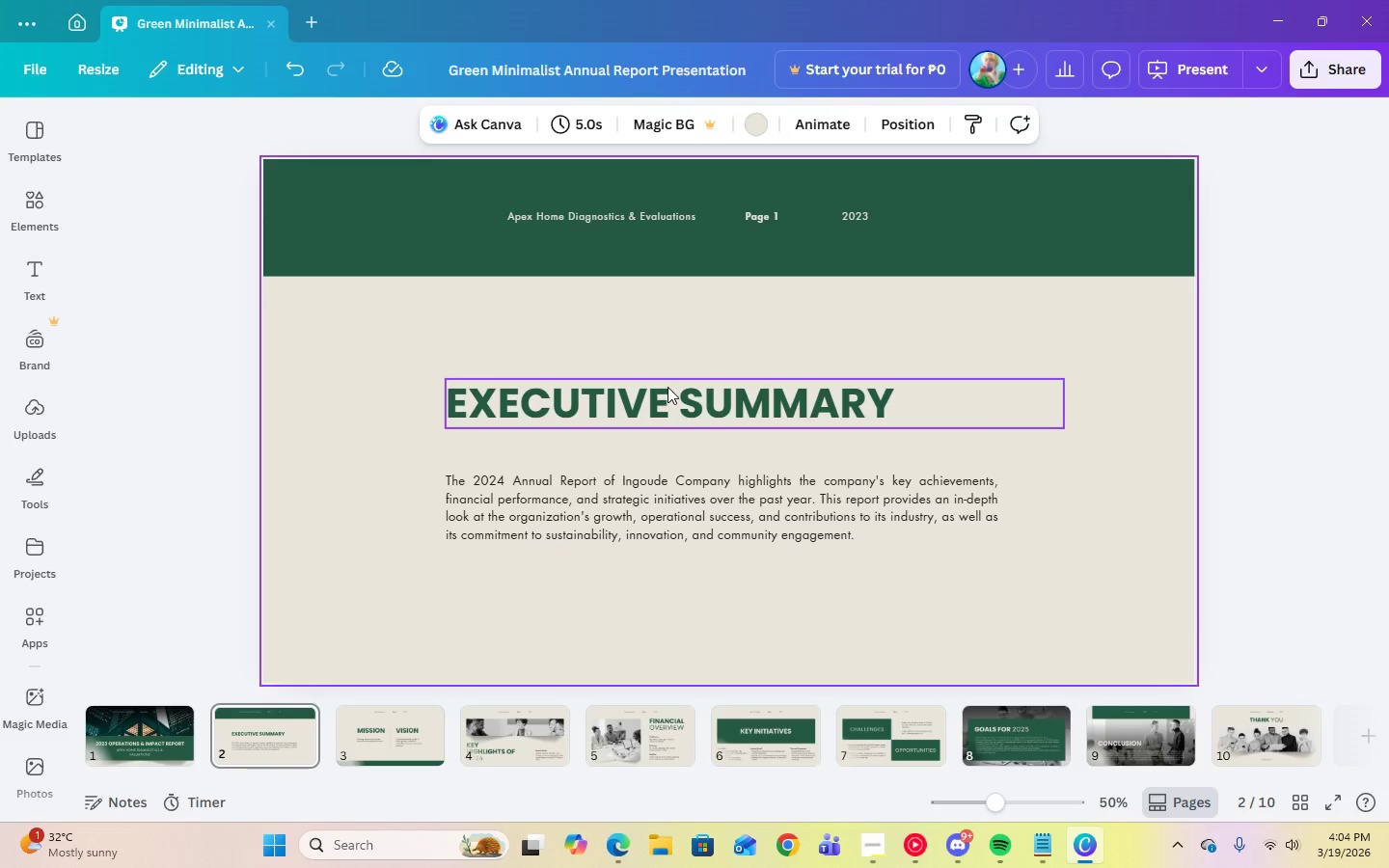 
left_click([667, 387])
 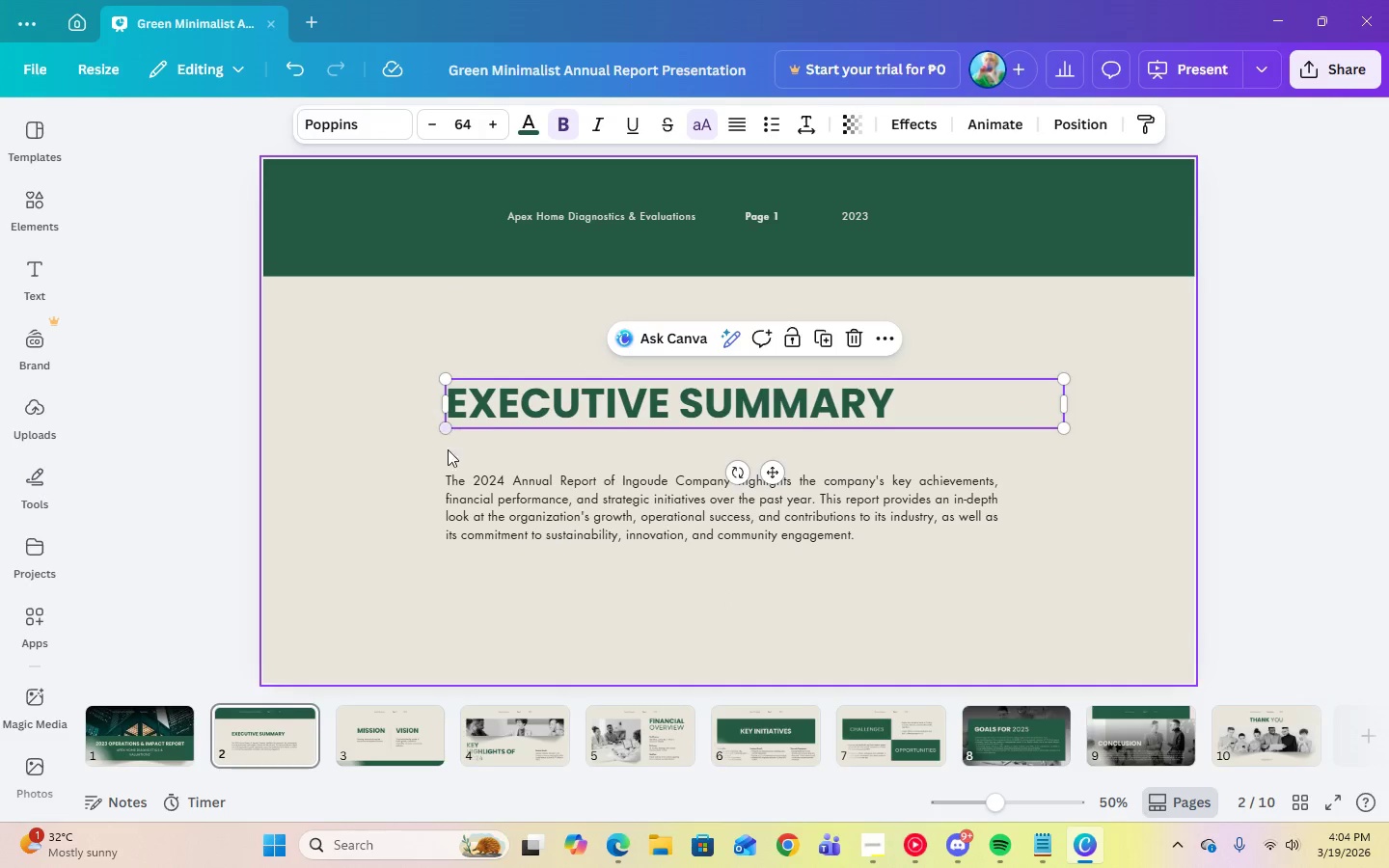 
left_click_drag(start_coordinate=[543, 394], to_coordinate=[545, 361])
 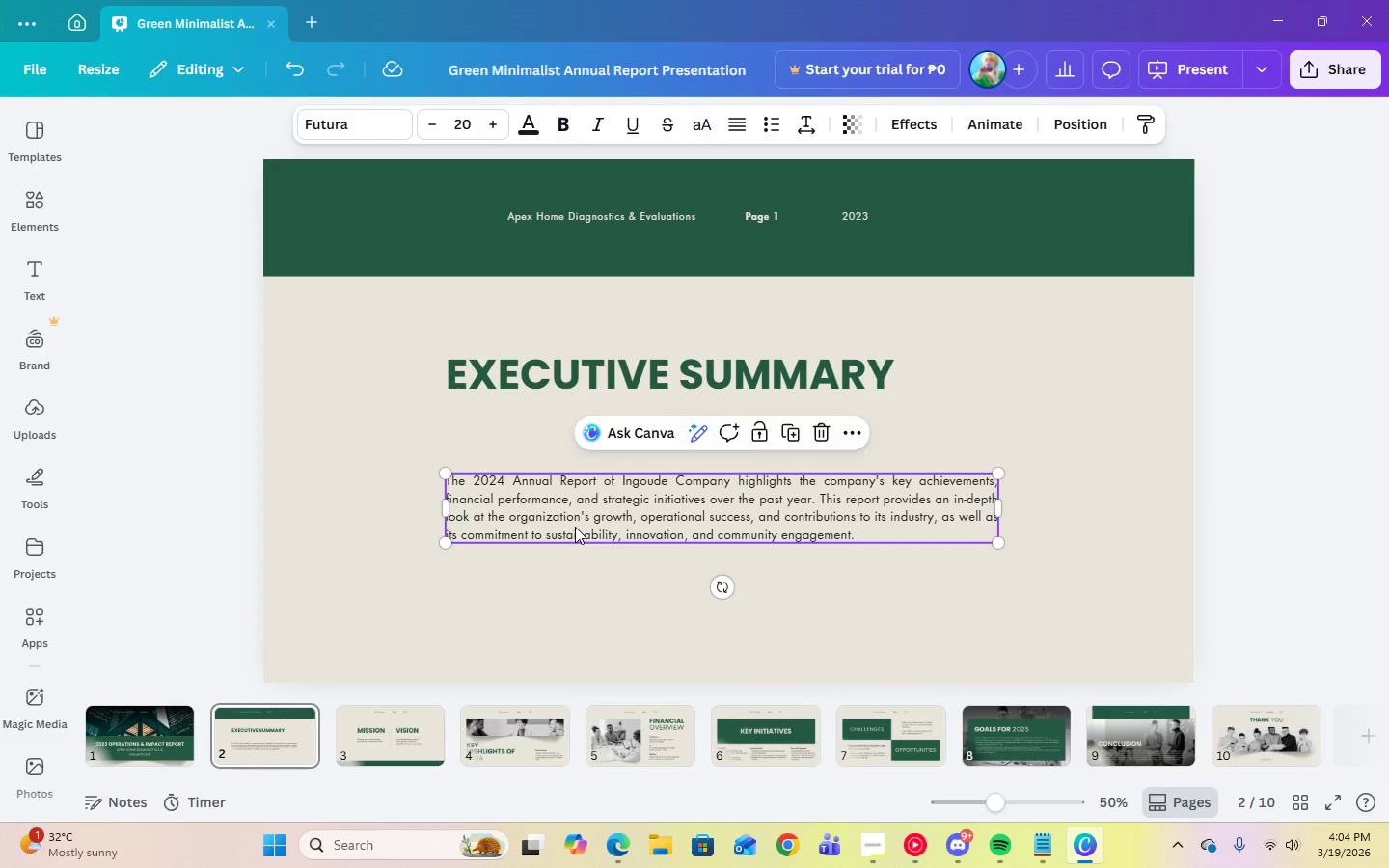 
double_click([575, 527])
 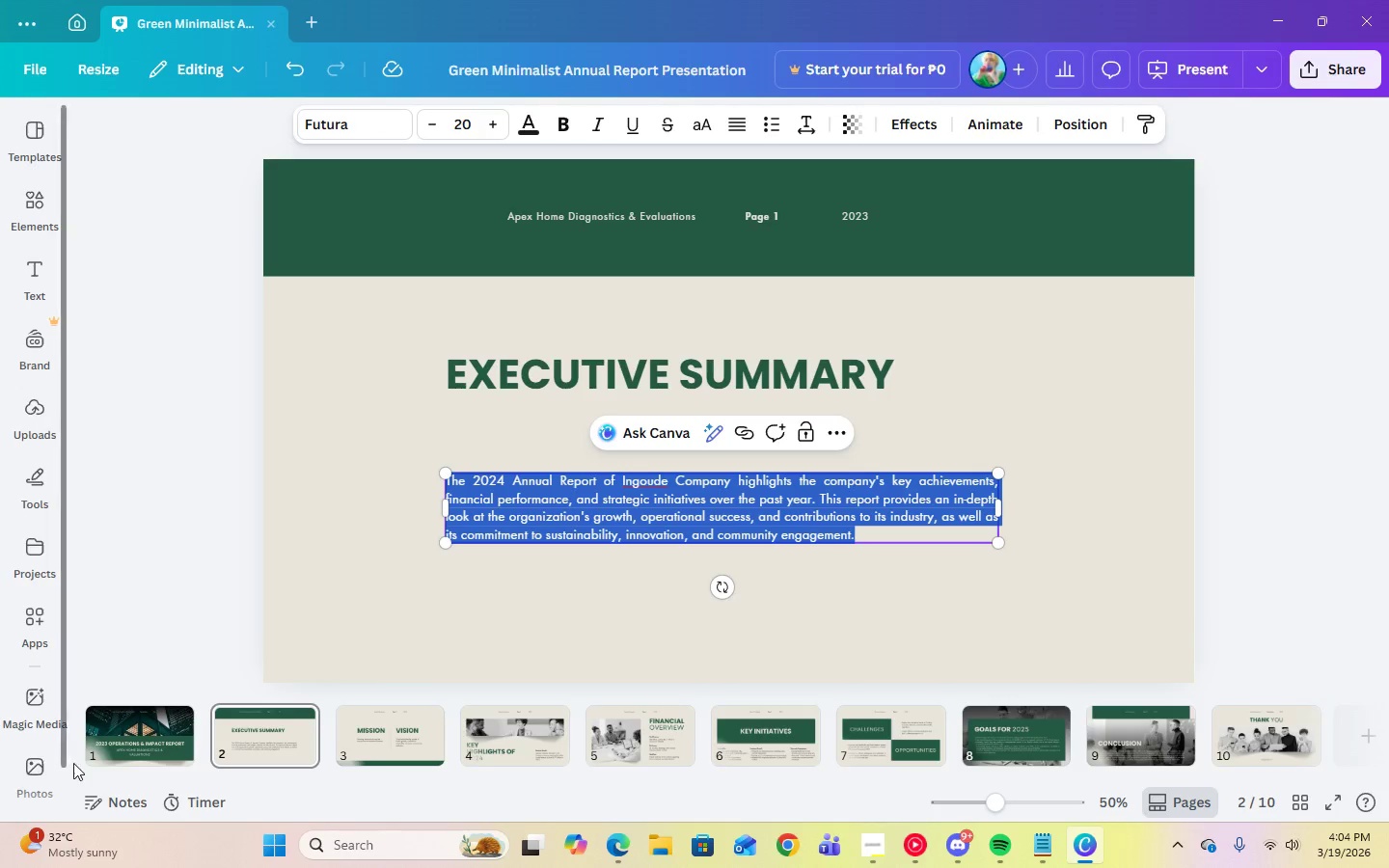 
left_click([140, 750])
 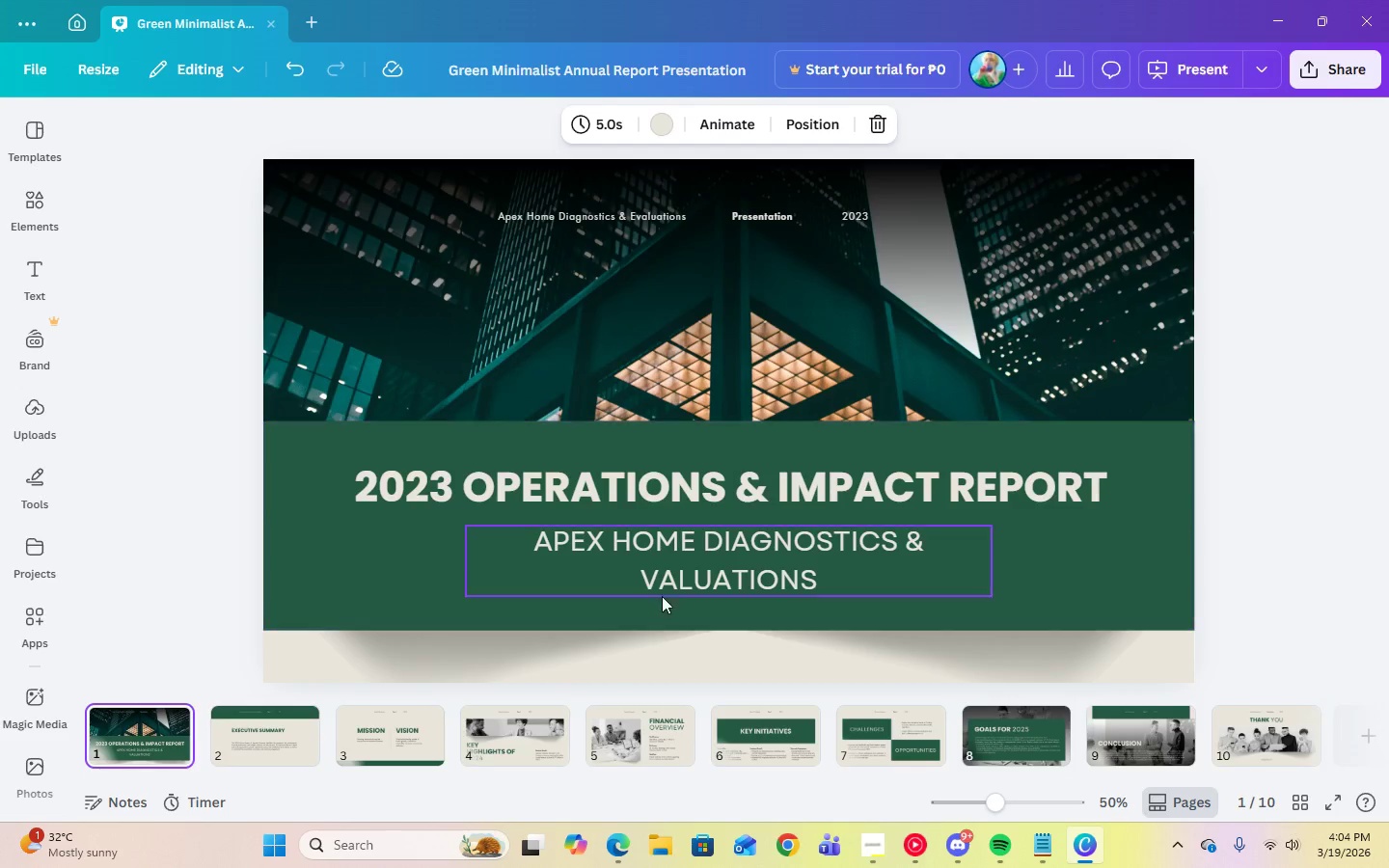 
left_click([670, 584])
 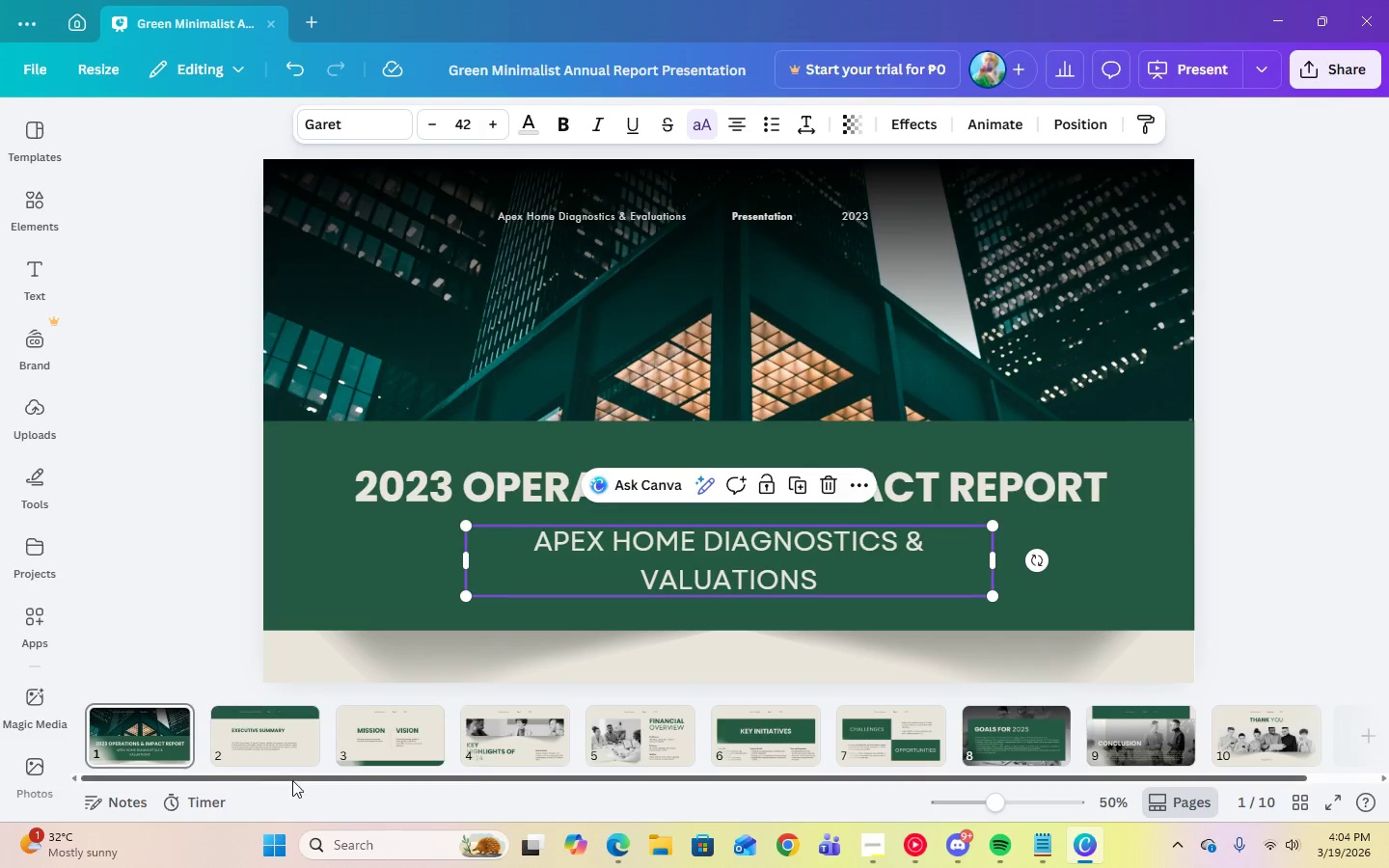 
left_click([274, 756])
 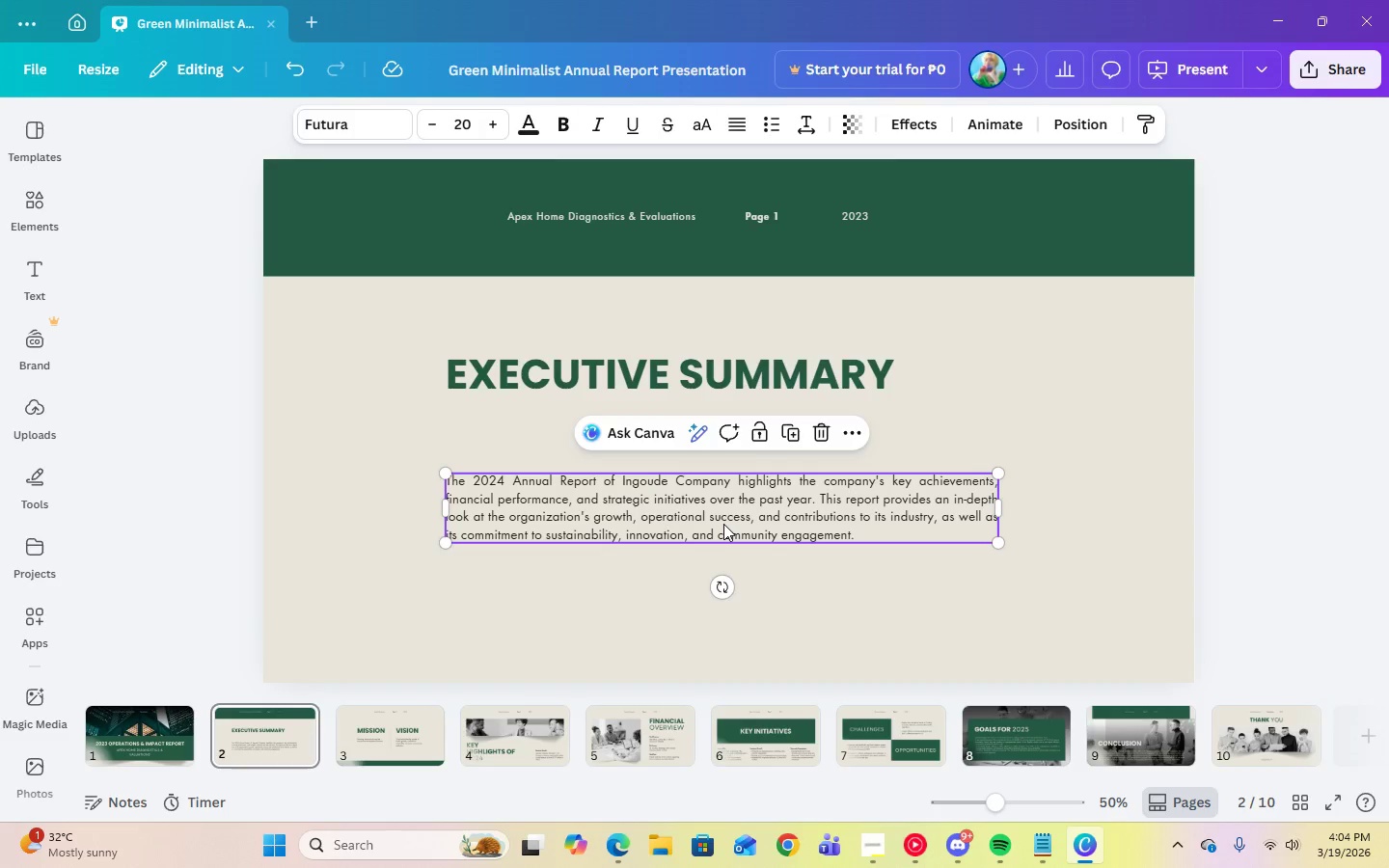 
double_click([723, 524])
 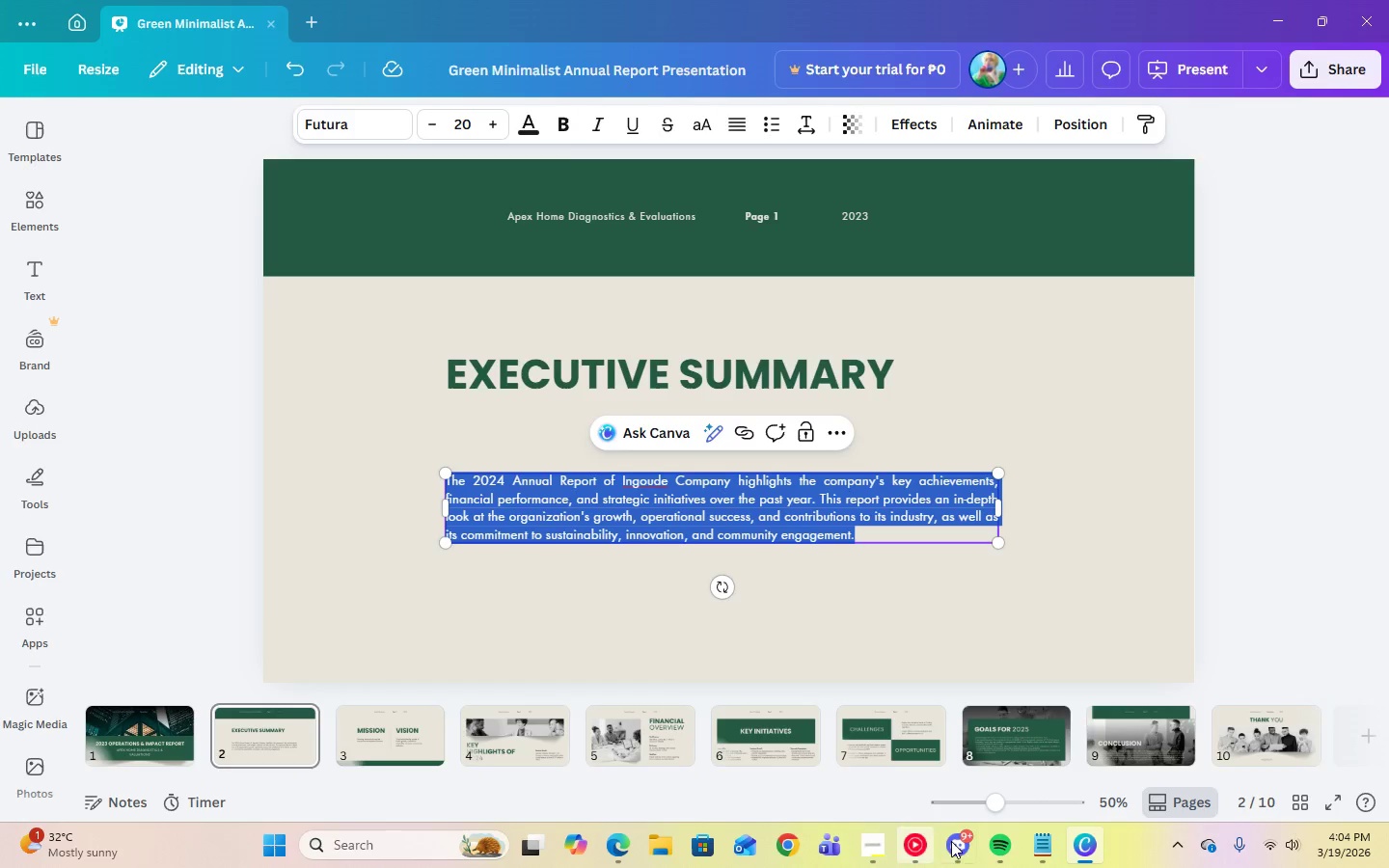 
left_click([1050, 849])
 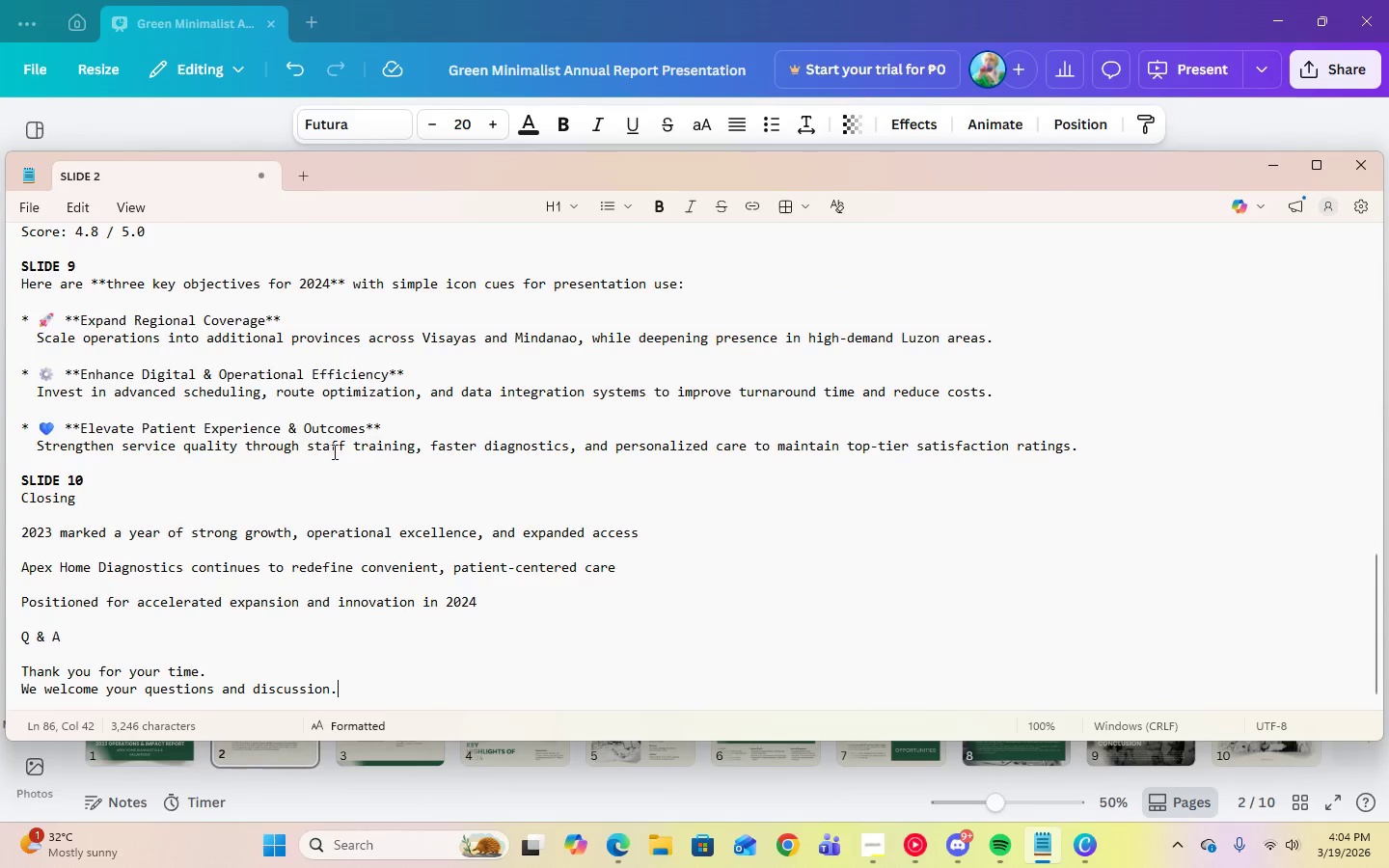 
scroll: coordinate [338, 452], scroll_direction: up, amount: 7.0
 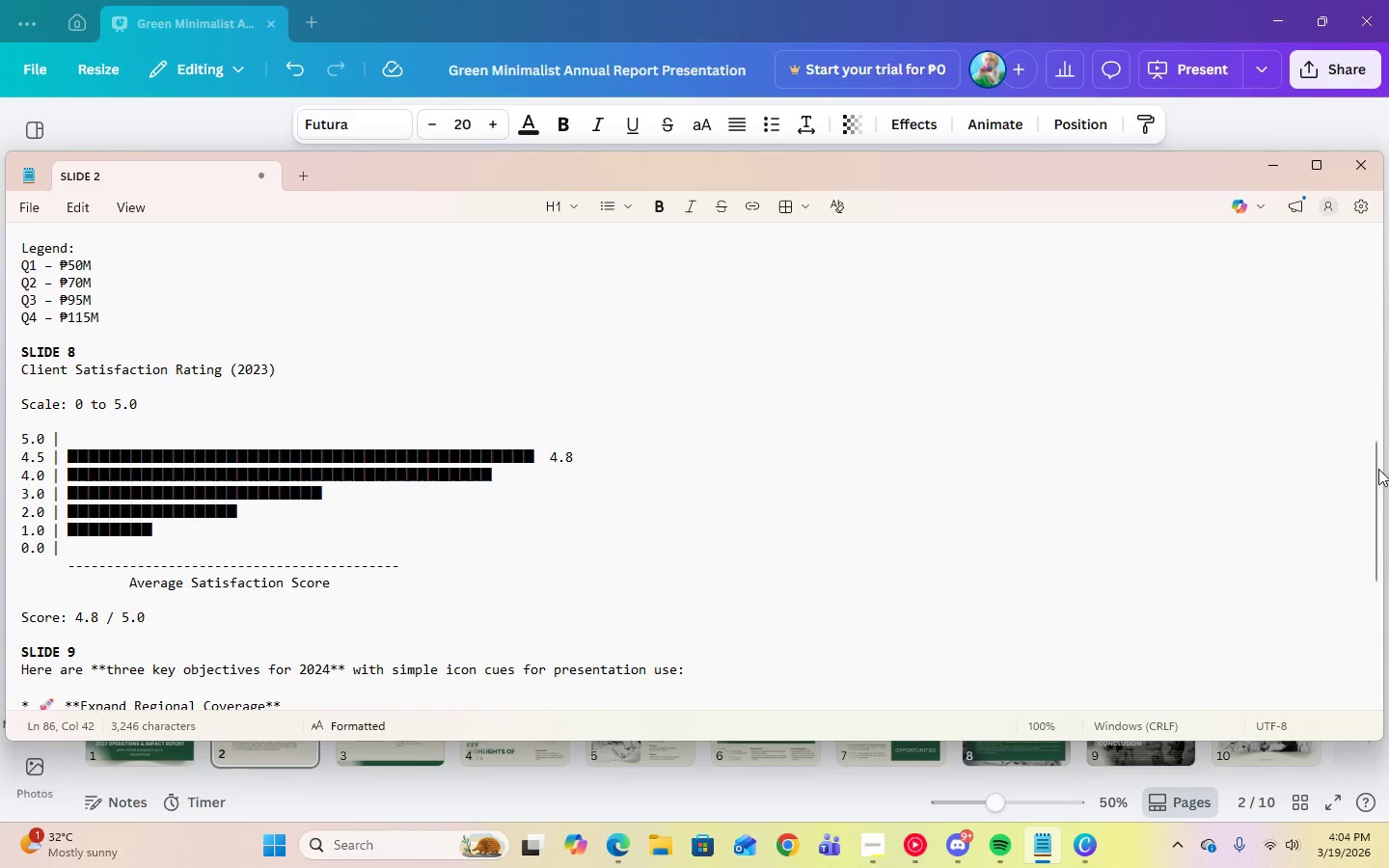 
left_click_drag(start_coordinate=[1375, 468], to_coordinate=[1364, 242])
 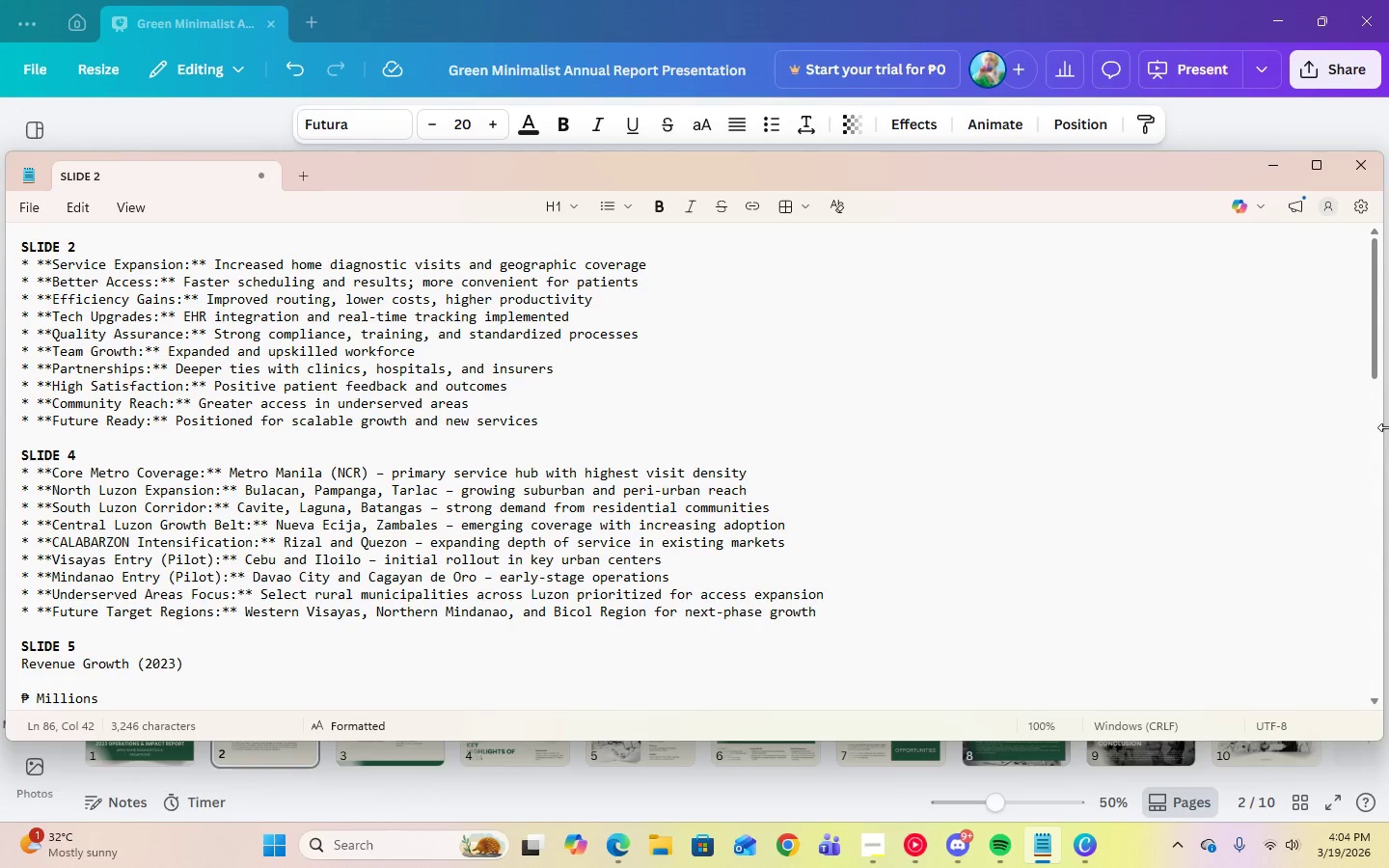 
wait(6.01)
 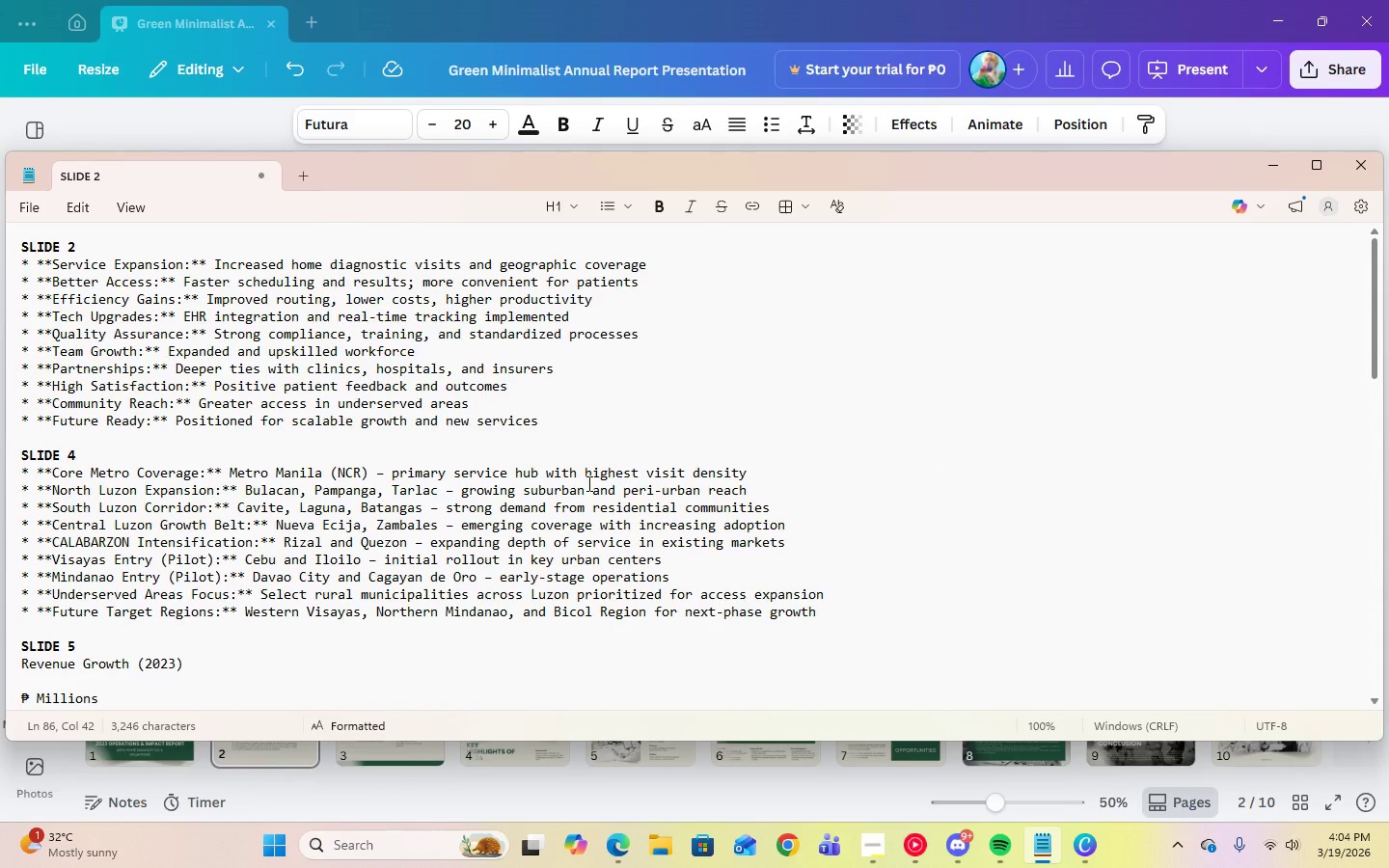 
left_click([1266, 164])
 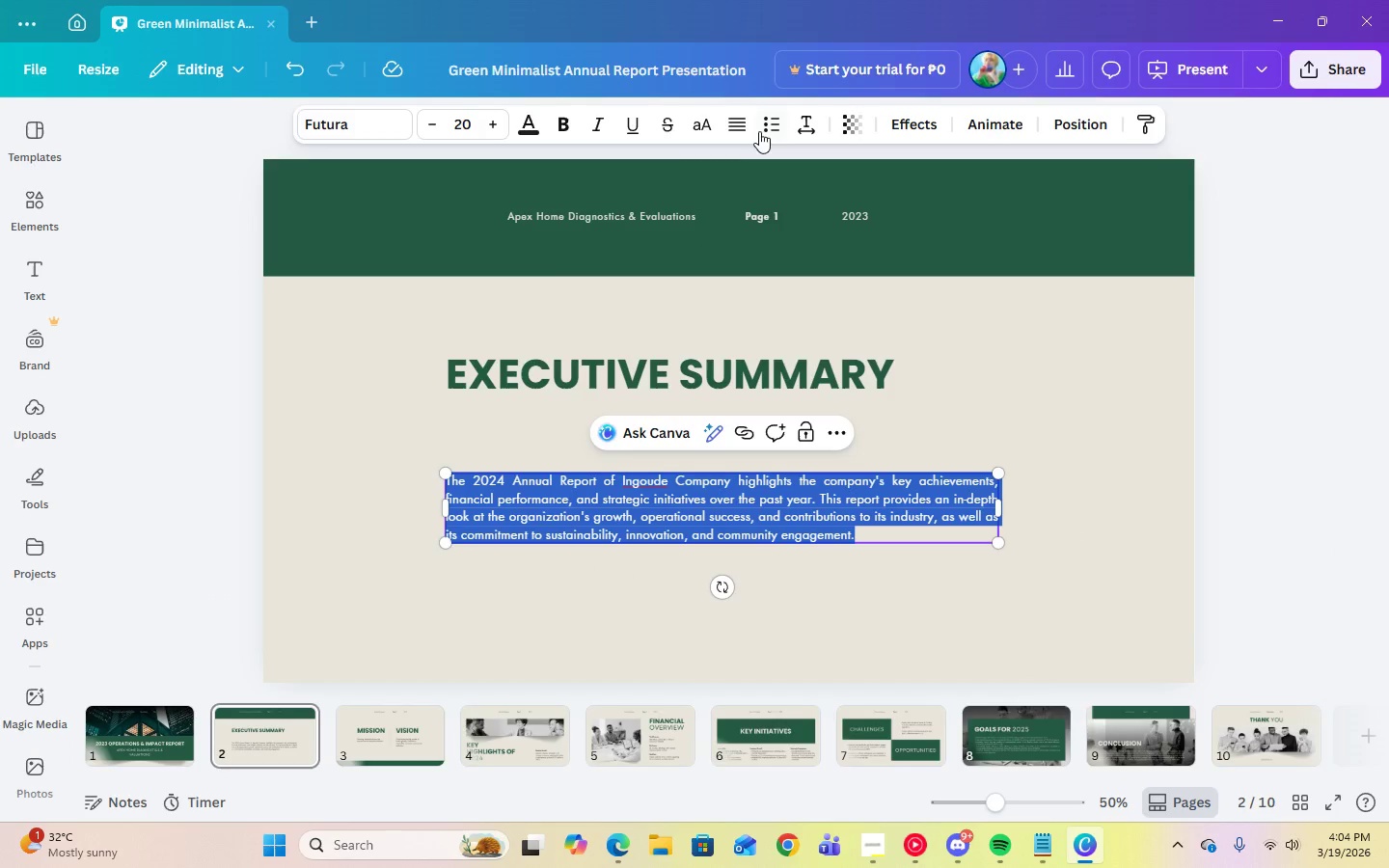 
left_click([768, 126])
 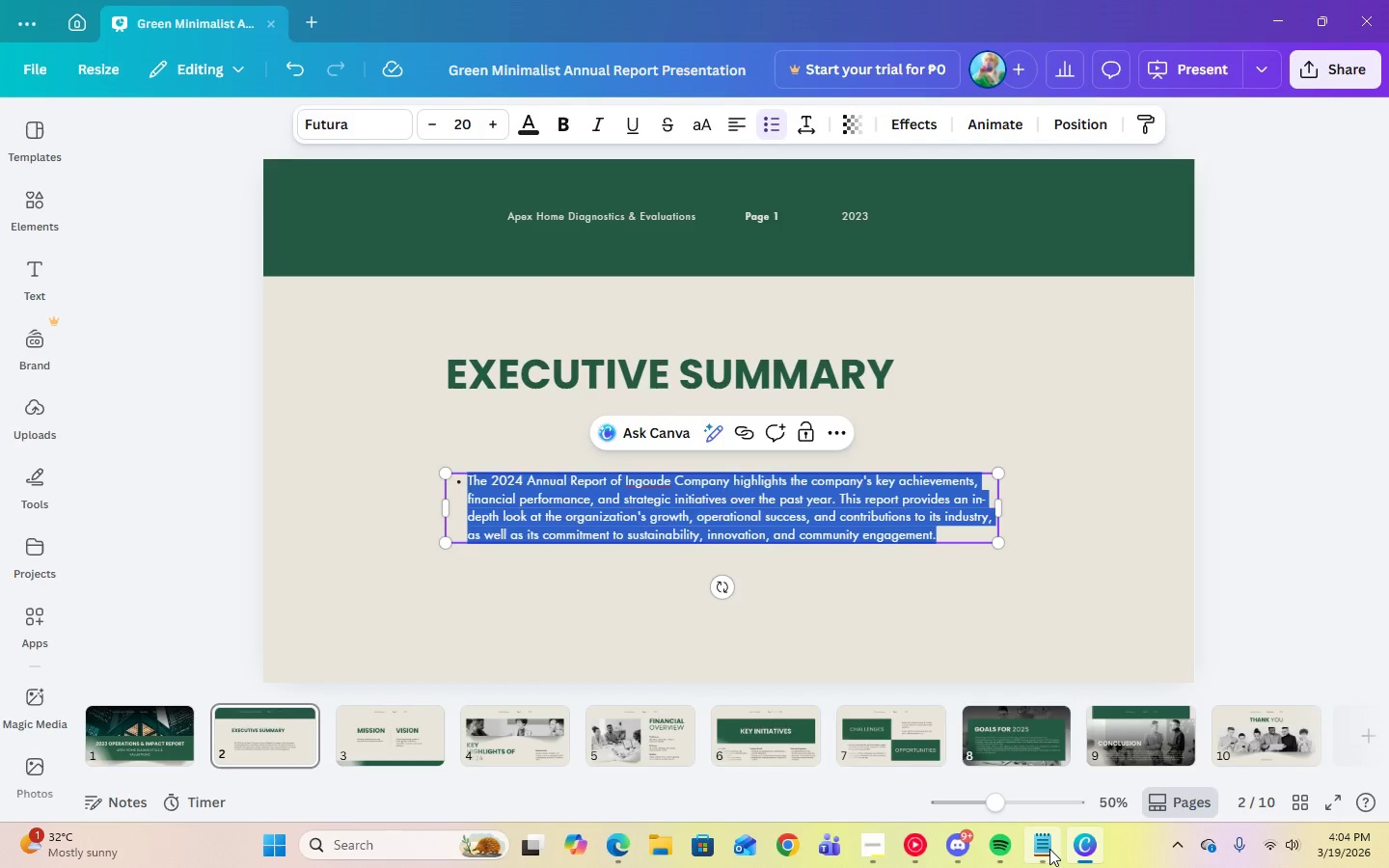 
double_click([1051, 850])
 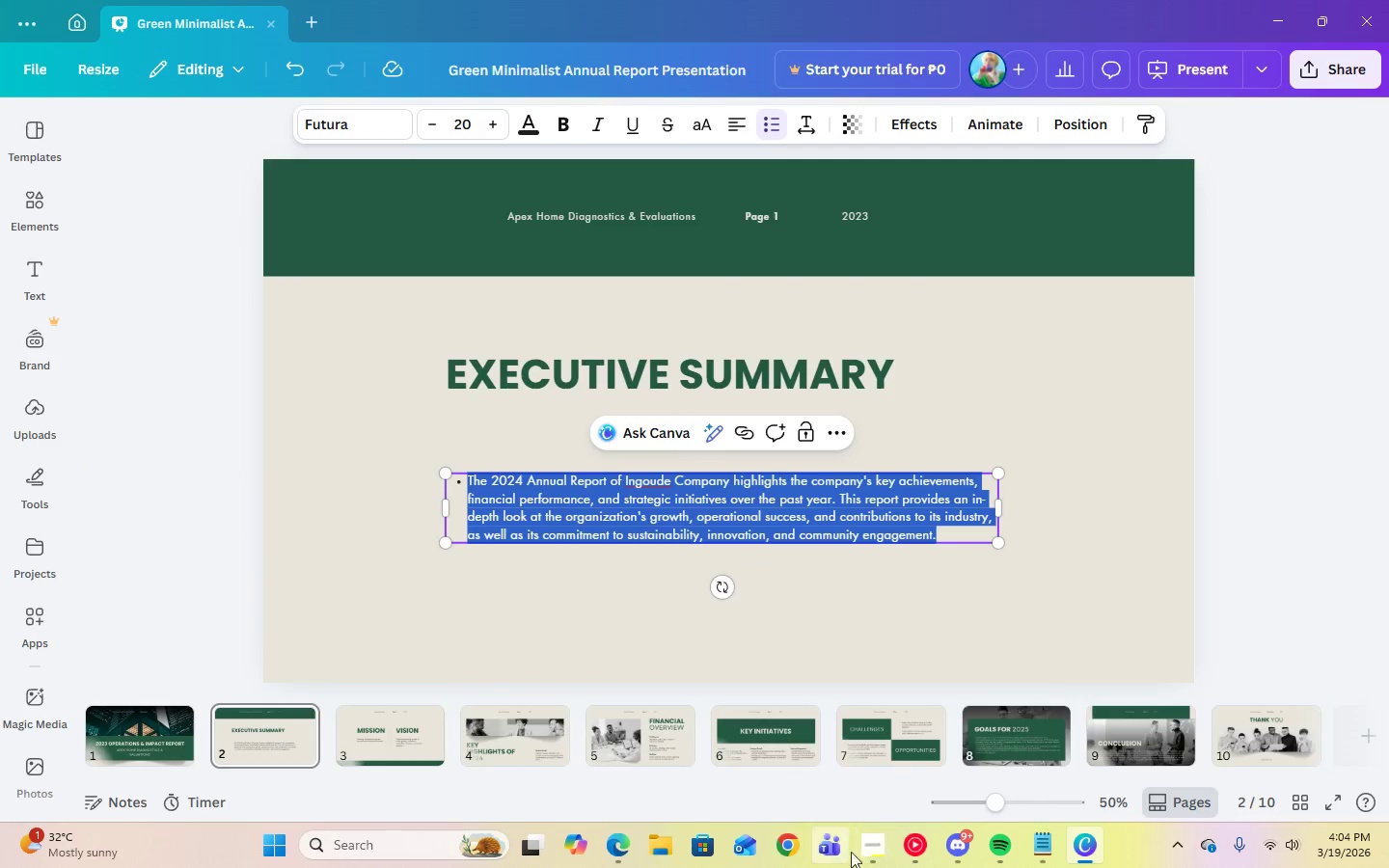 
left_click([881, 853])